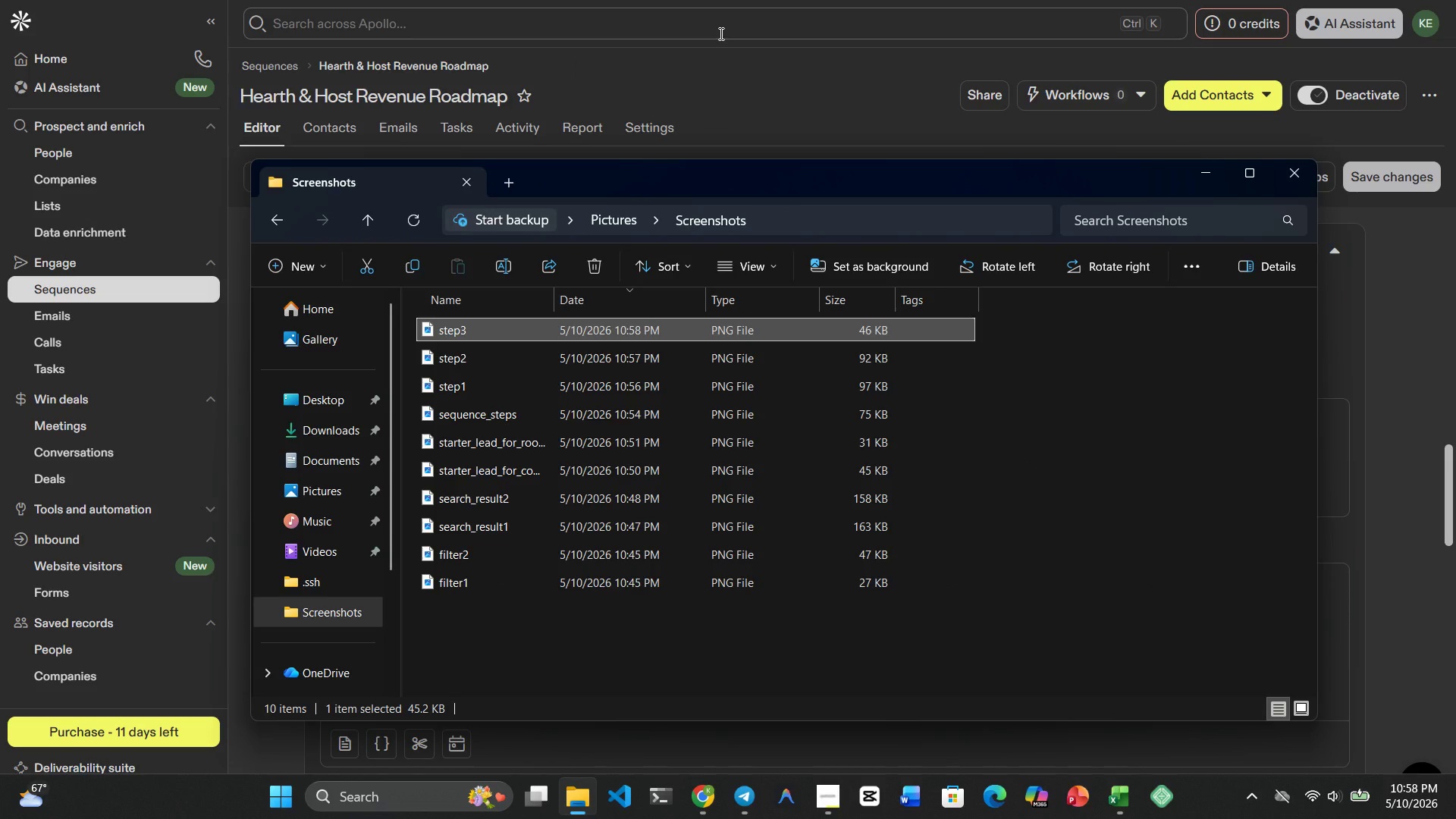 
key(Meta+MetaLeft)
 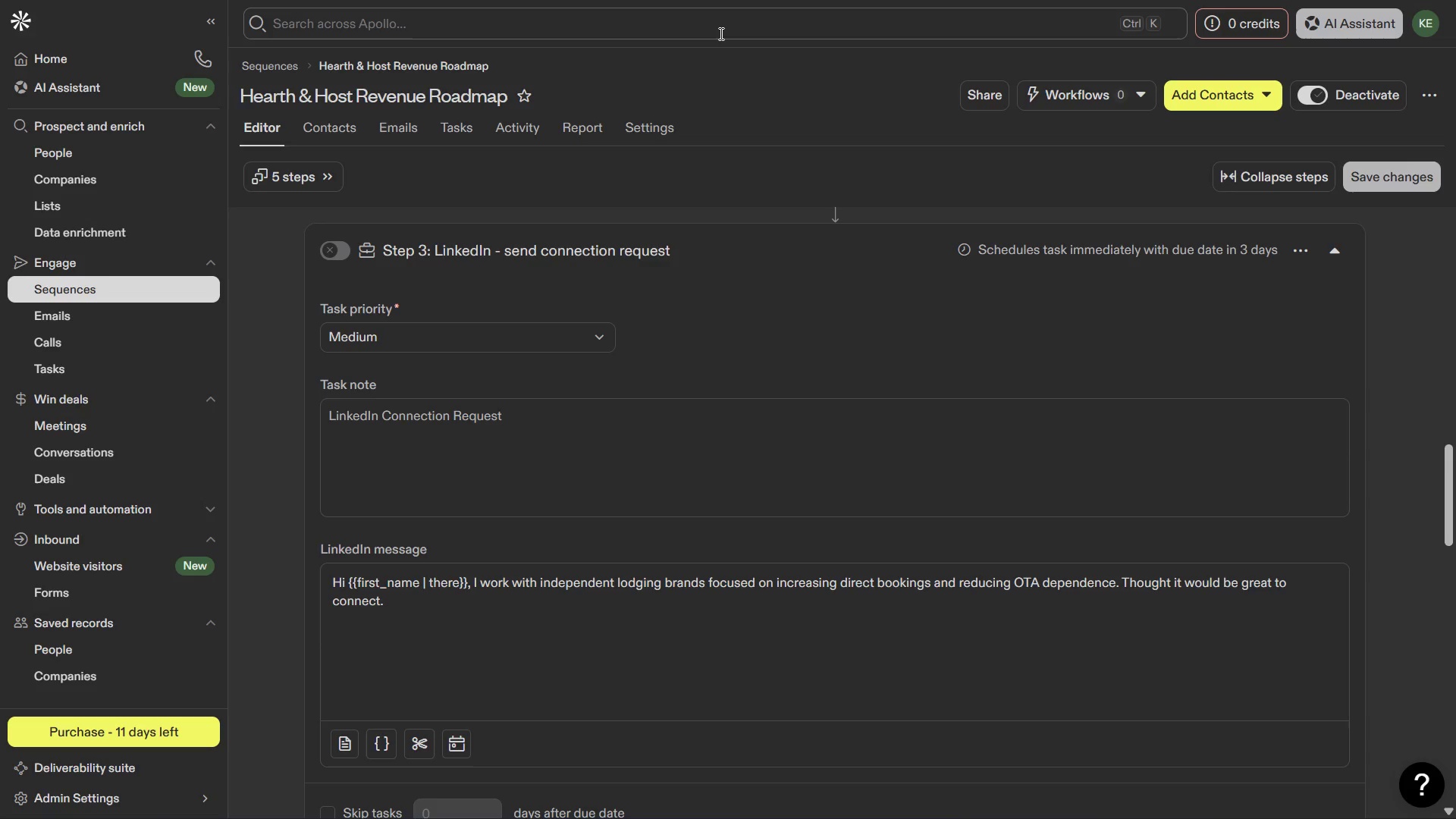 
key(Meta+4)
 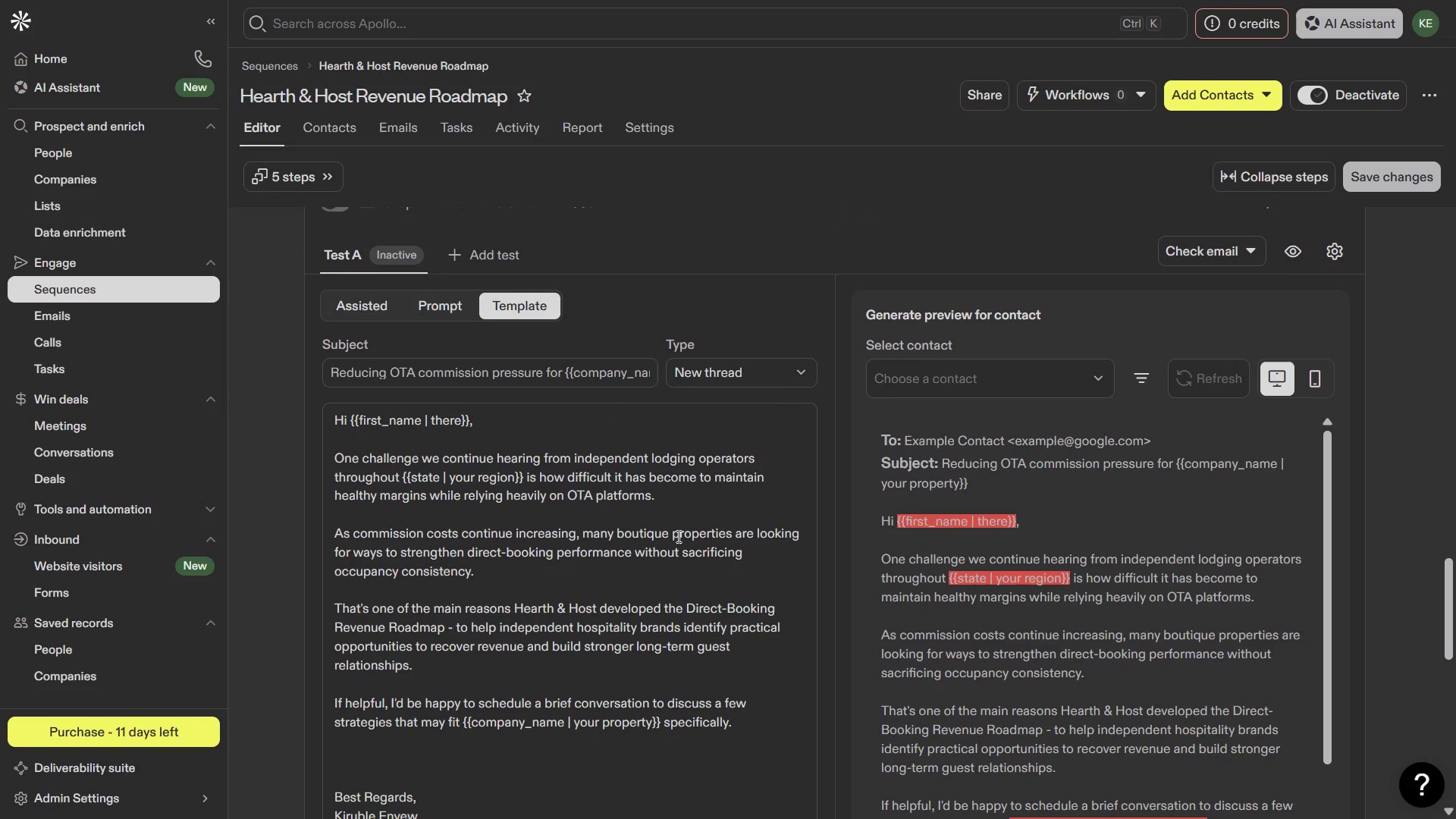 
wait(21.33)
 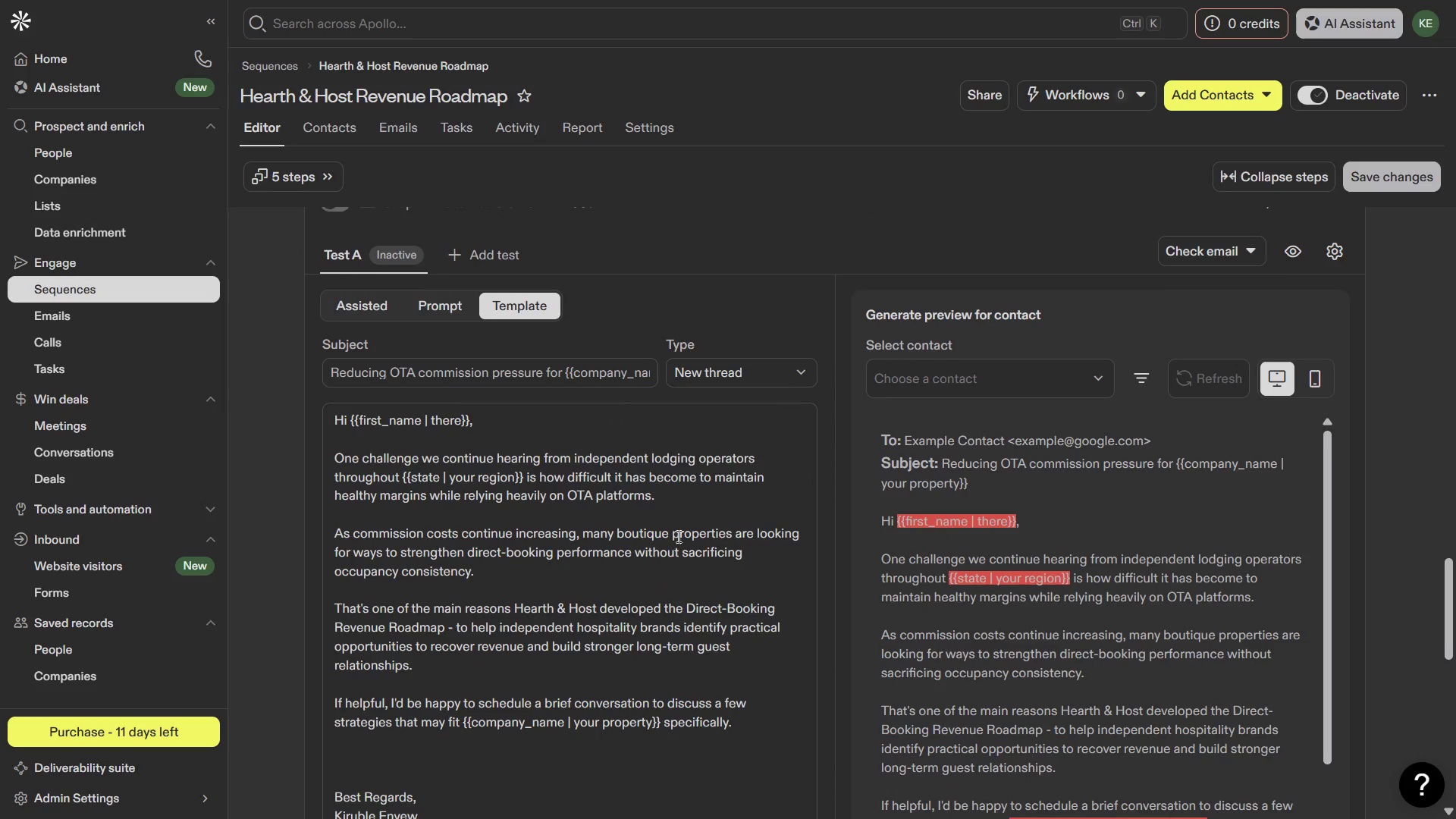 
left_click([373, 780])
 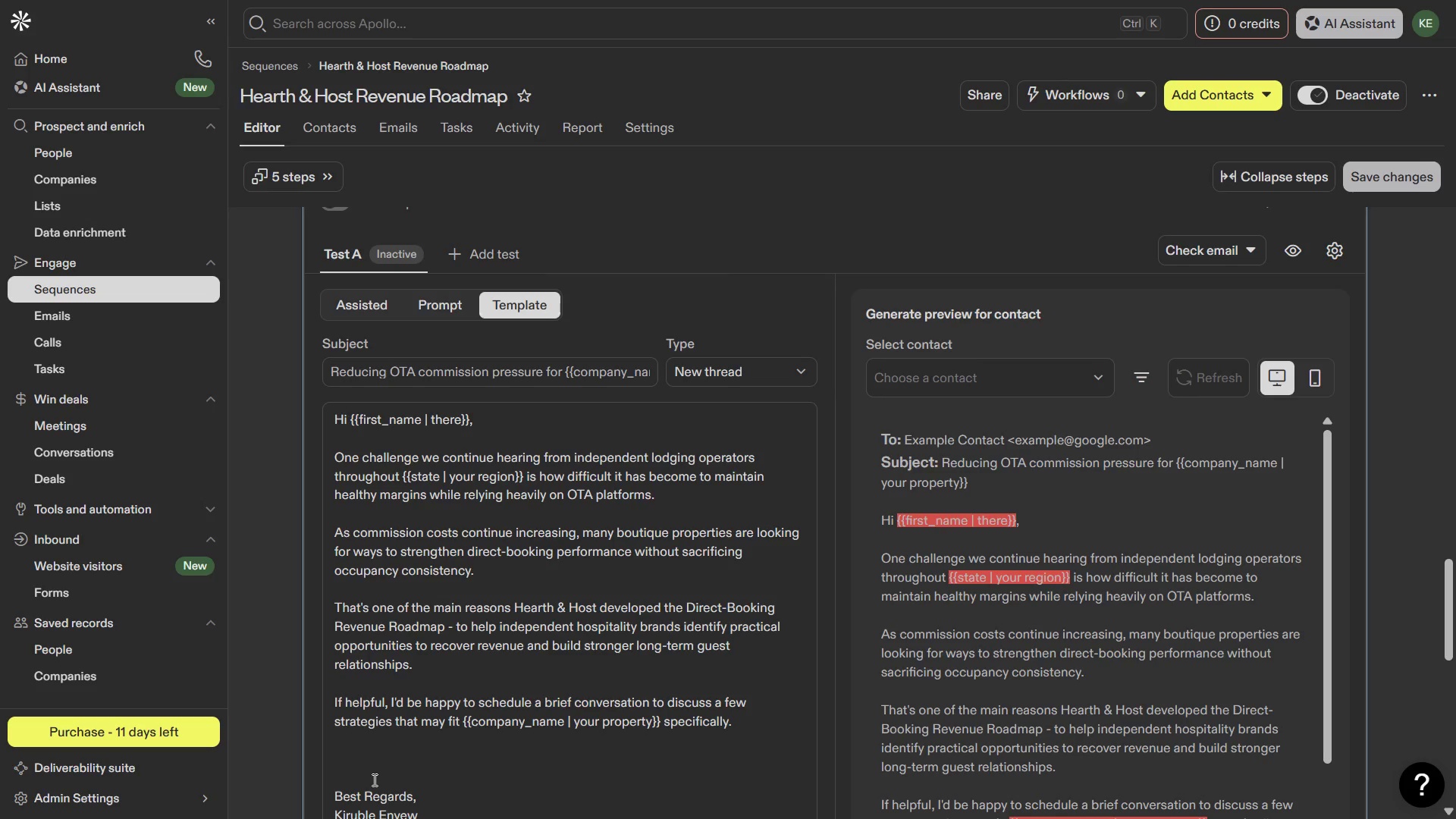 
key(Backspace)
 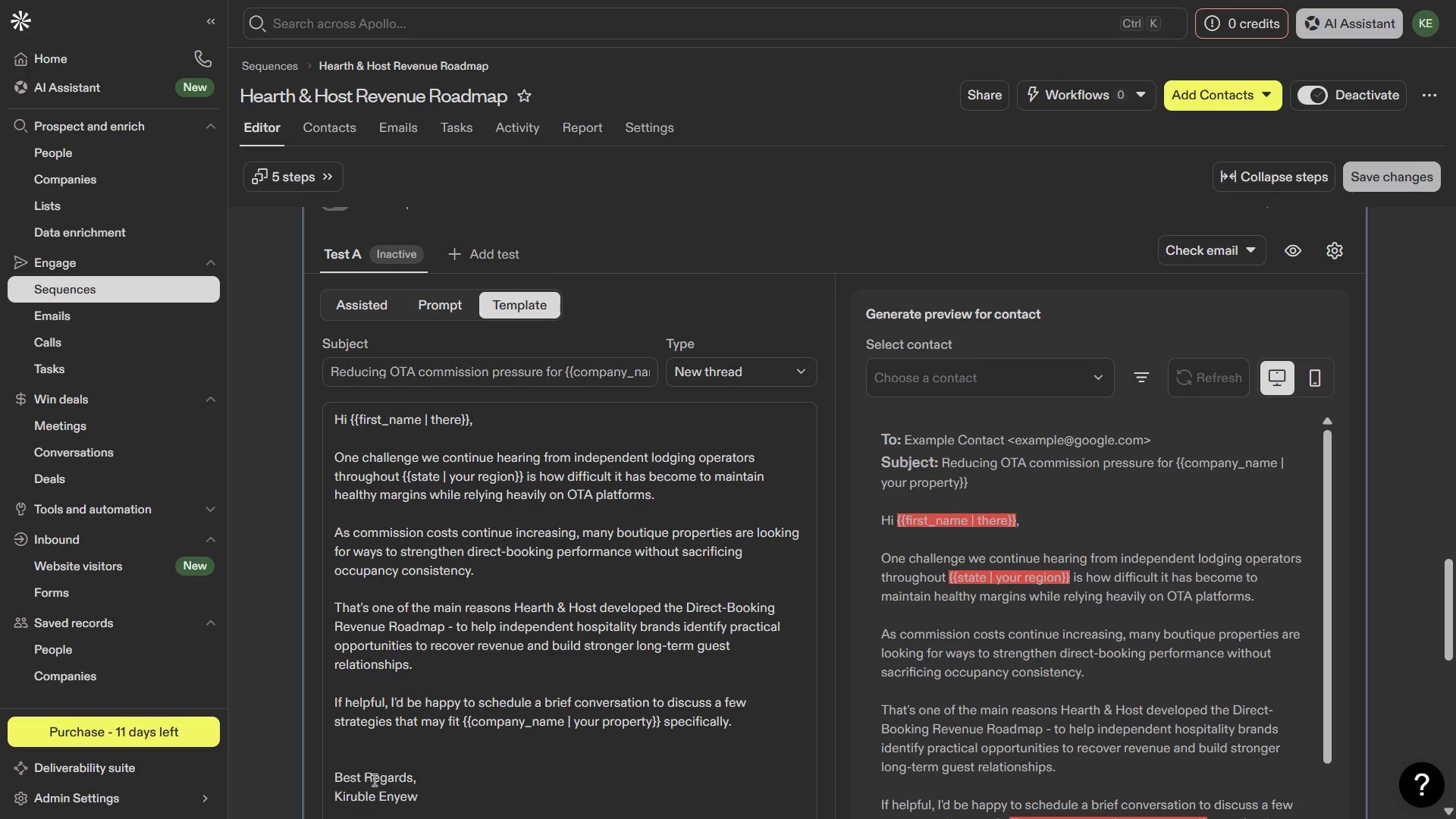 
key(Backspace)
 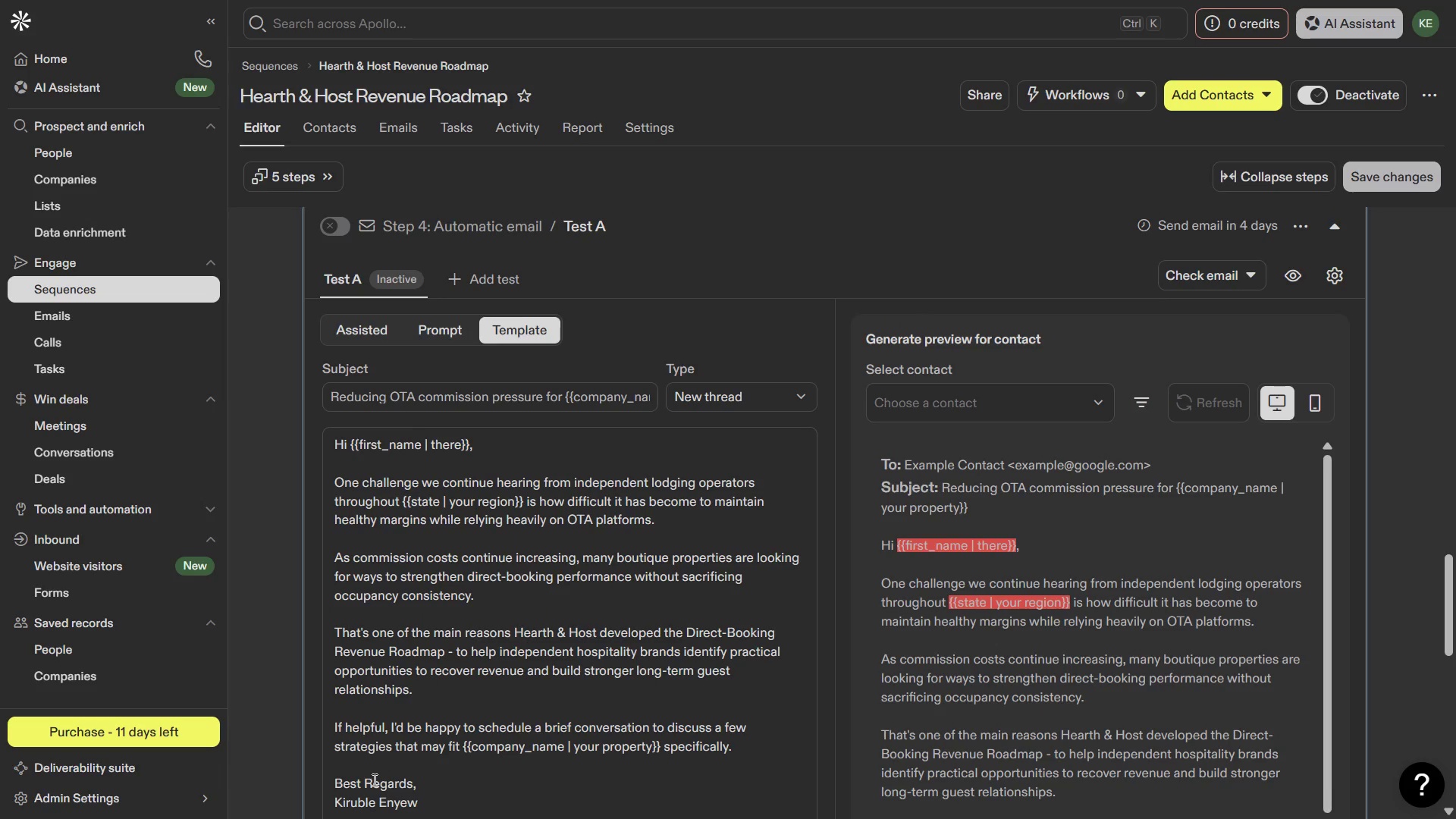 
wait(11.23)
 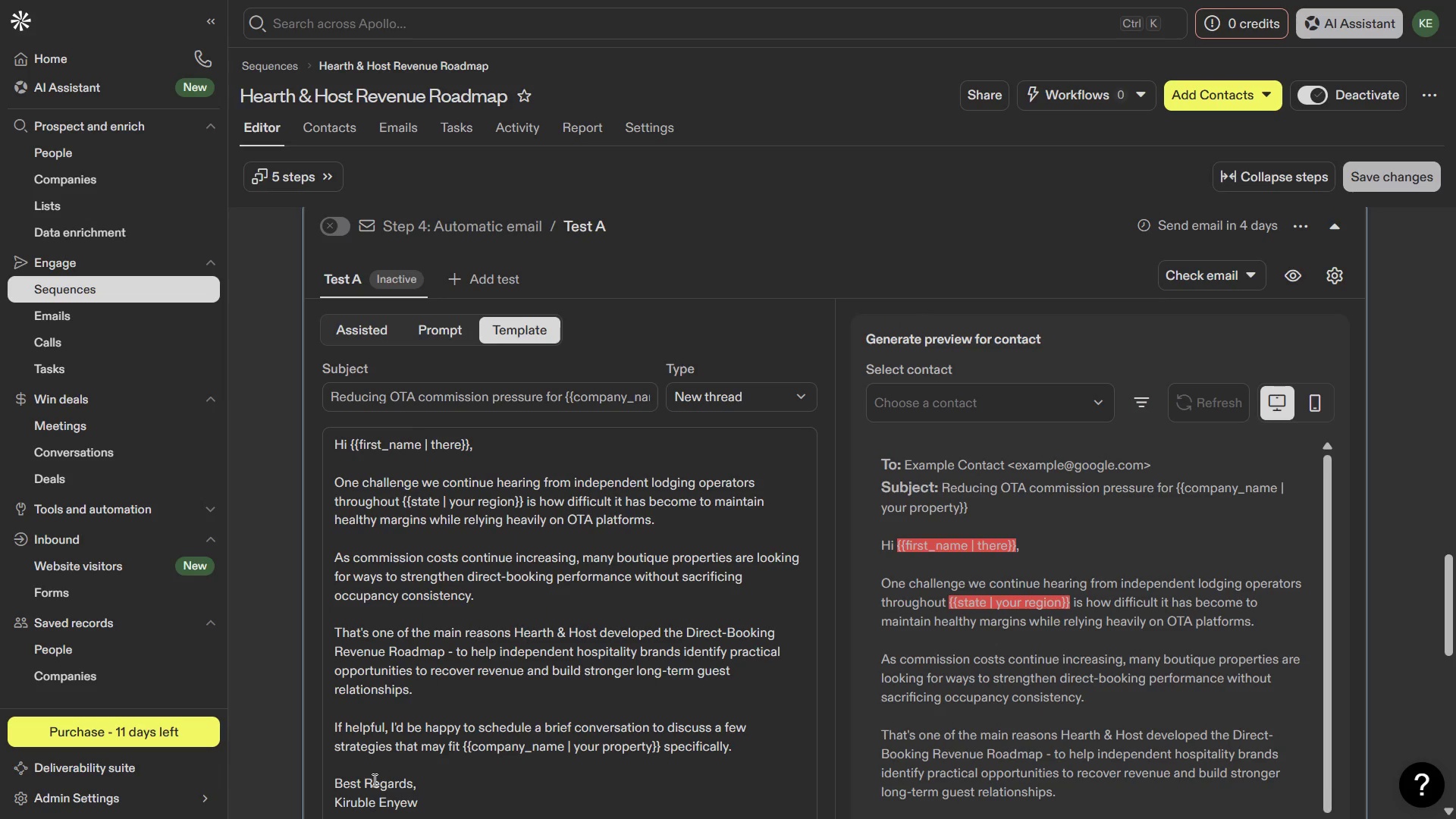 
key(PrintScreen)
 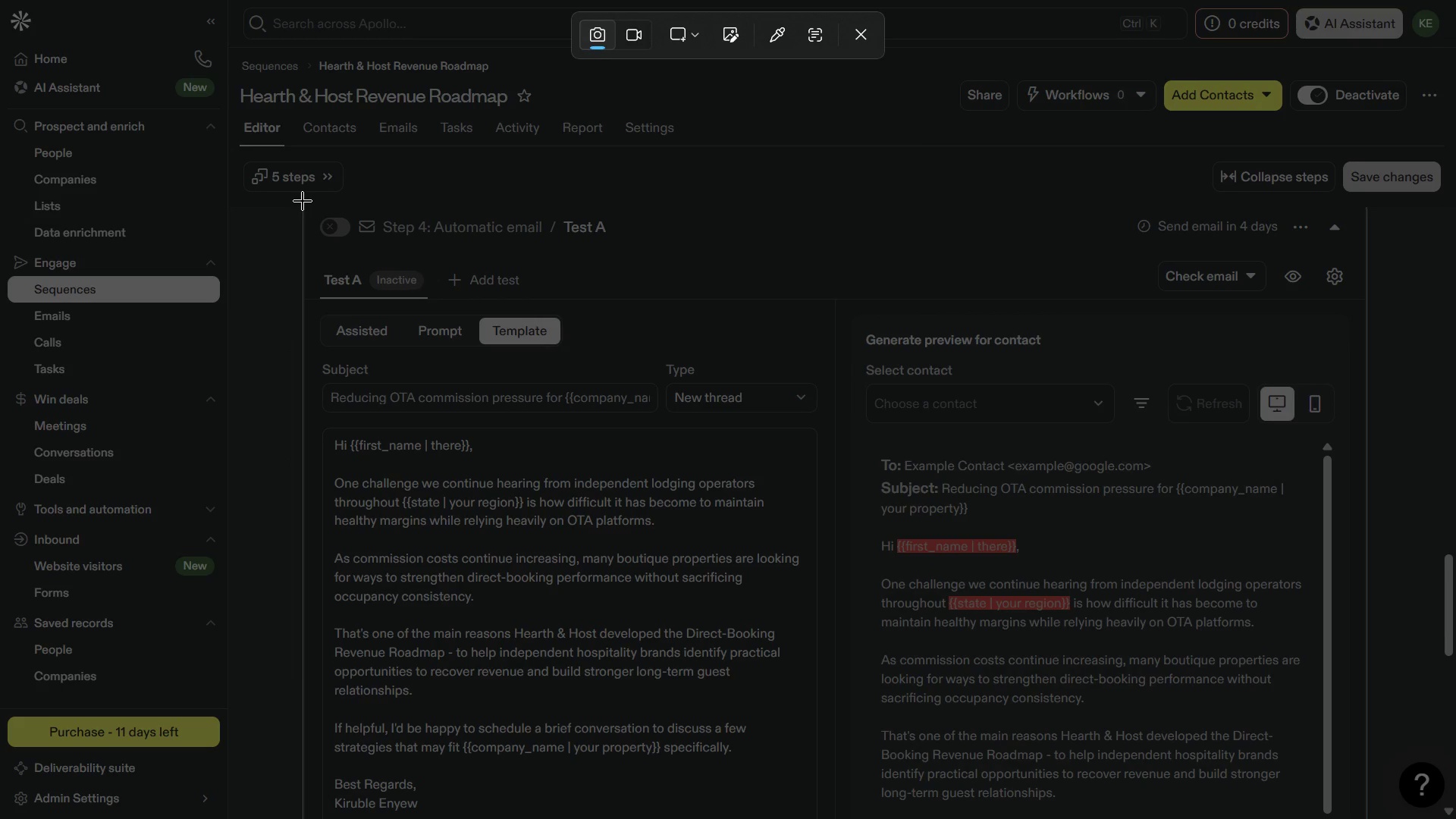 
left_click([303, 199])
 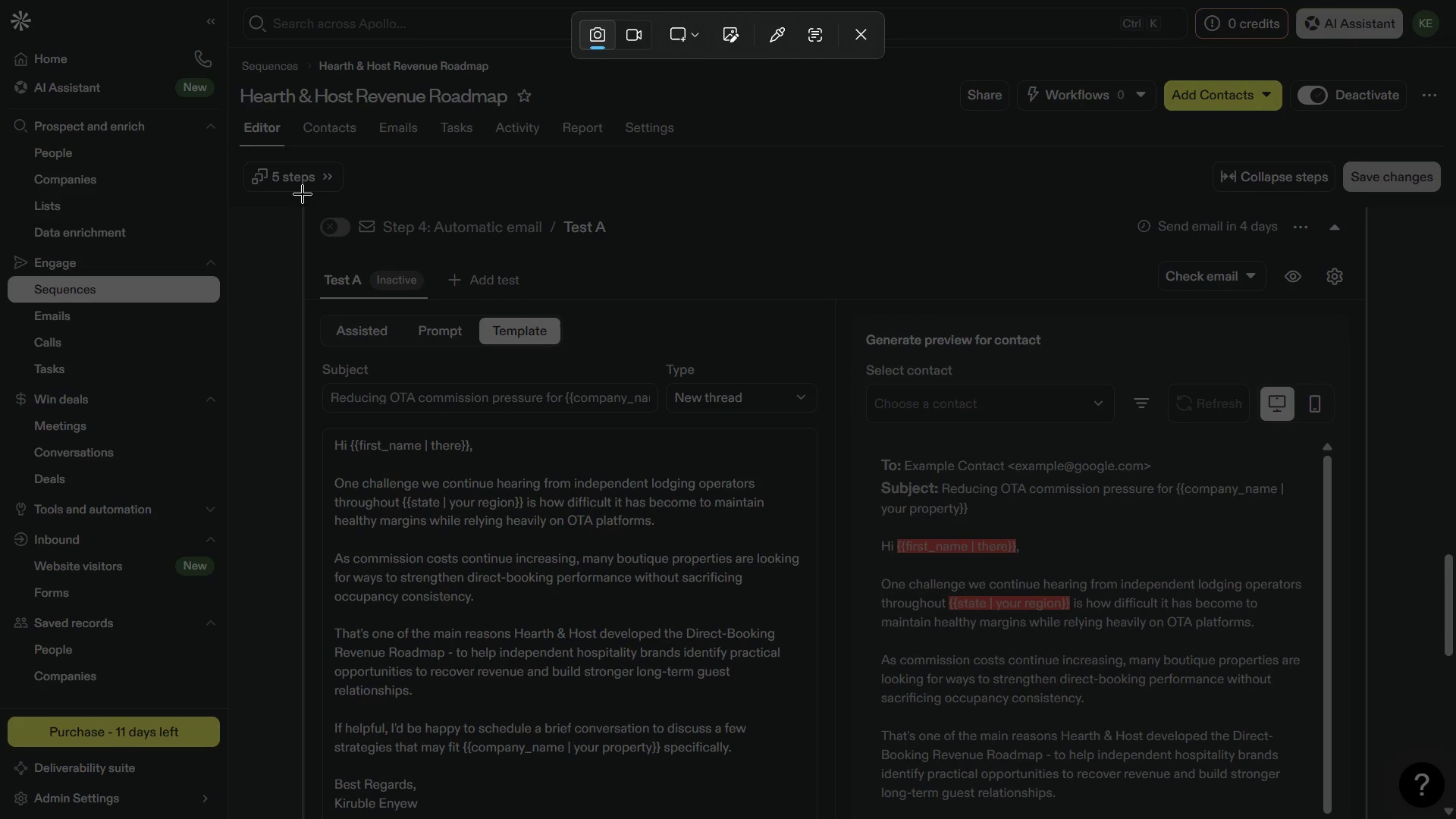 
left_click_drag(start_coordinate=[303, 195], to_coordinate=[833, 818])
 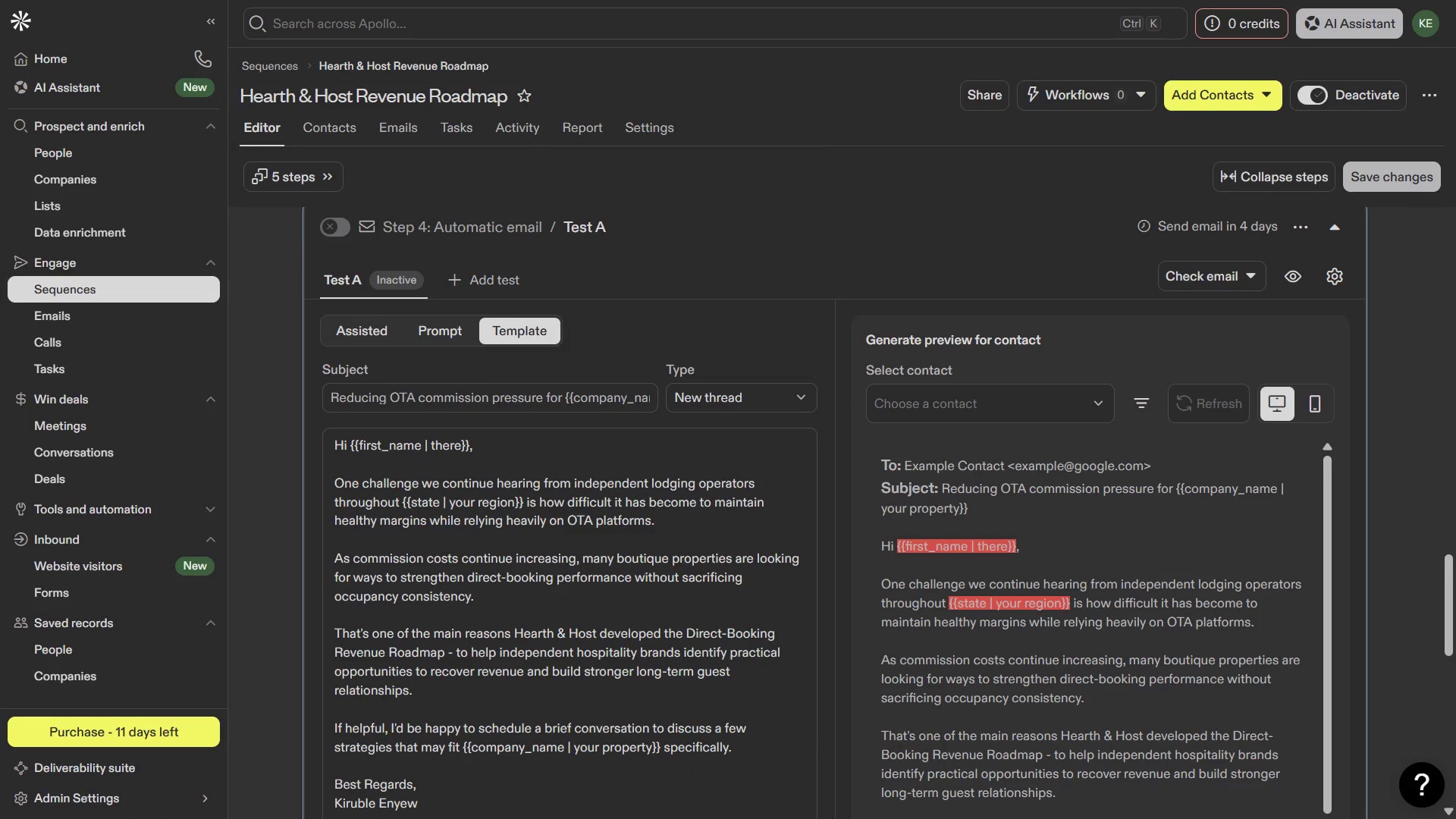 
key(Meta+MetaLeft)
 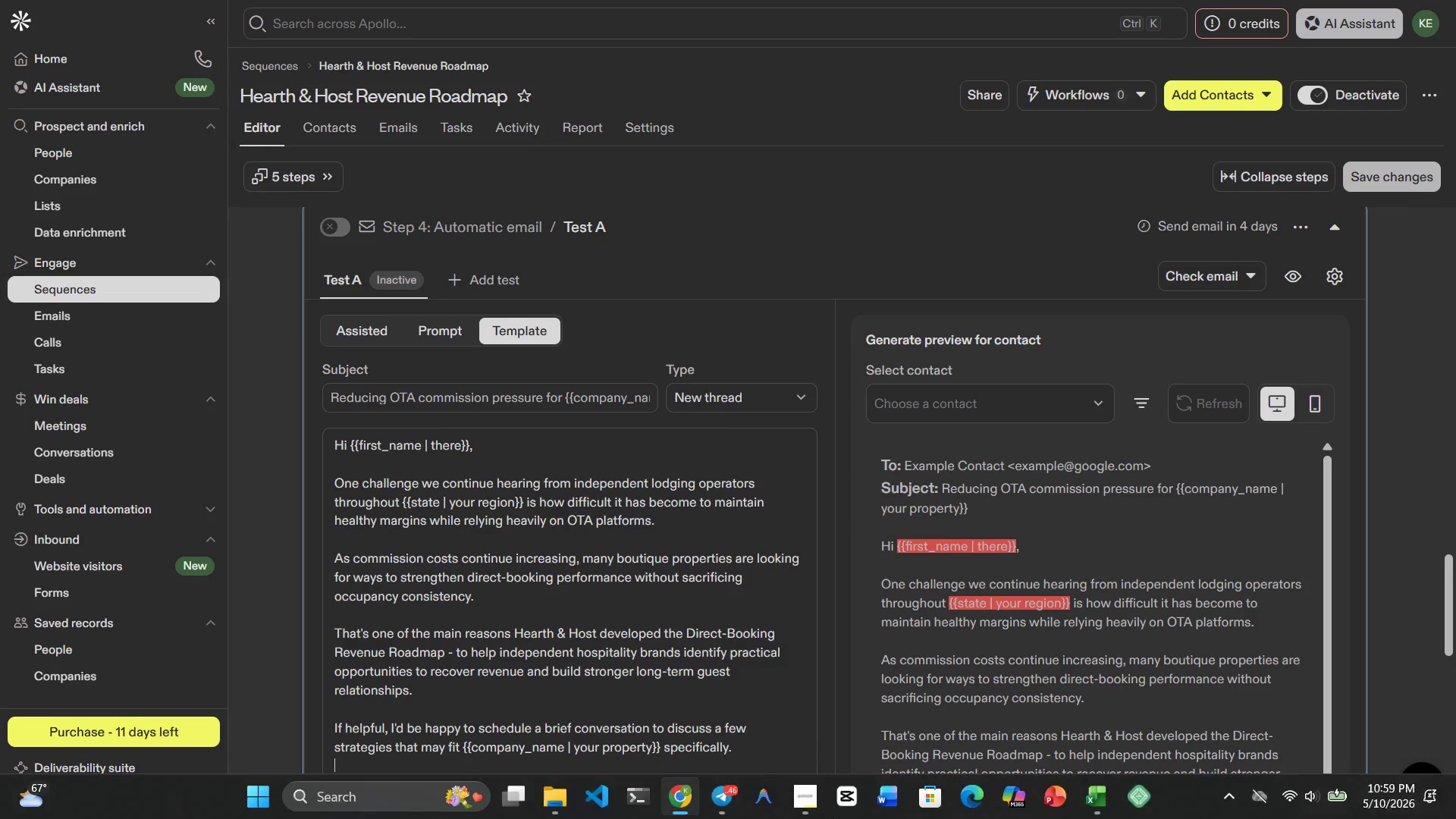 
key(Meta+1)
 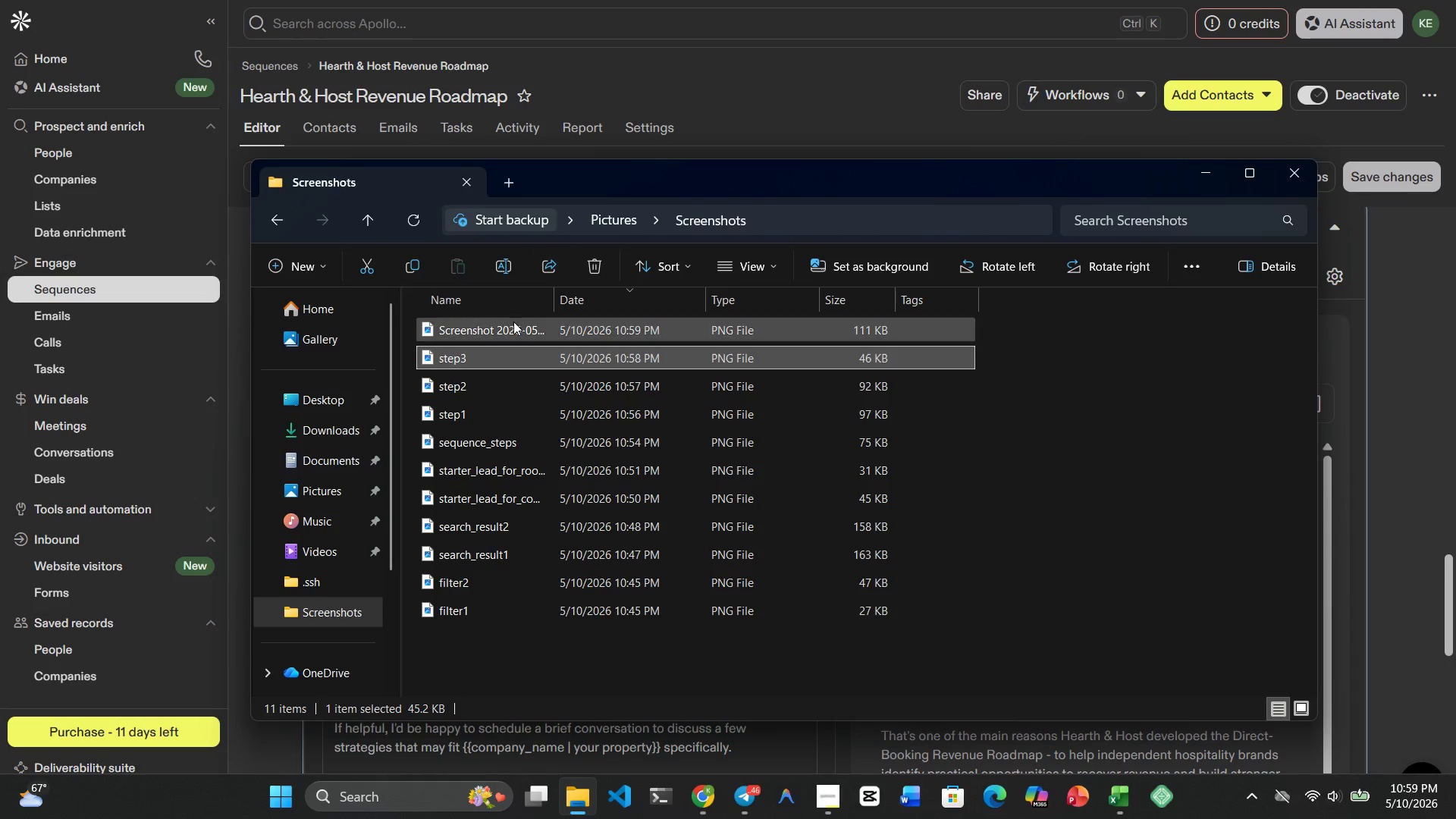 
left_click([506, 329])
 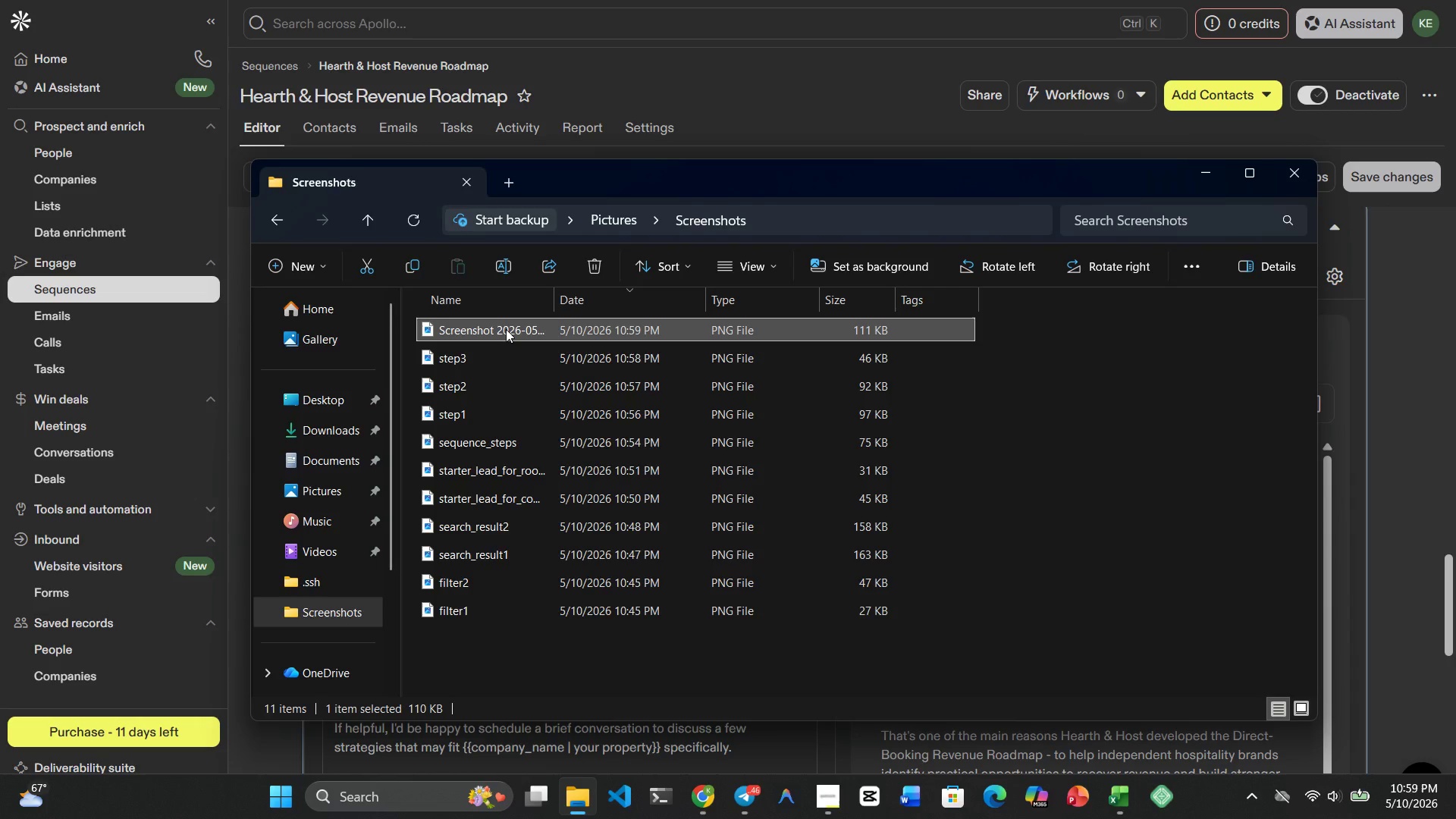 
right_click([506, 329])
 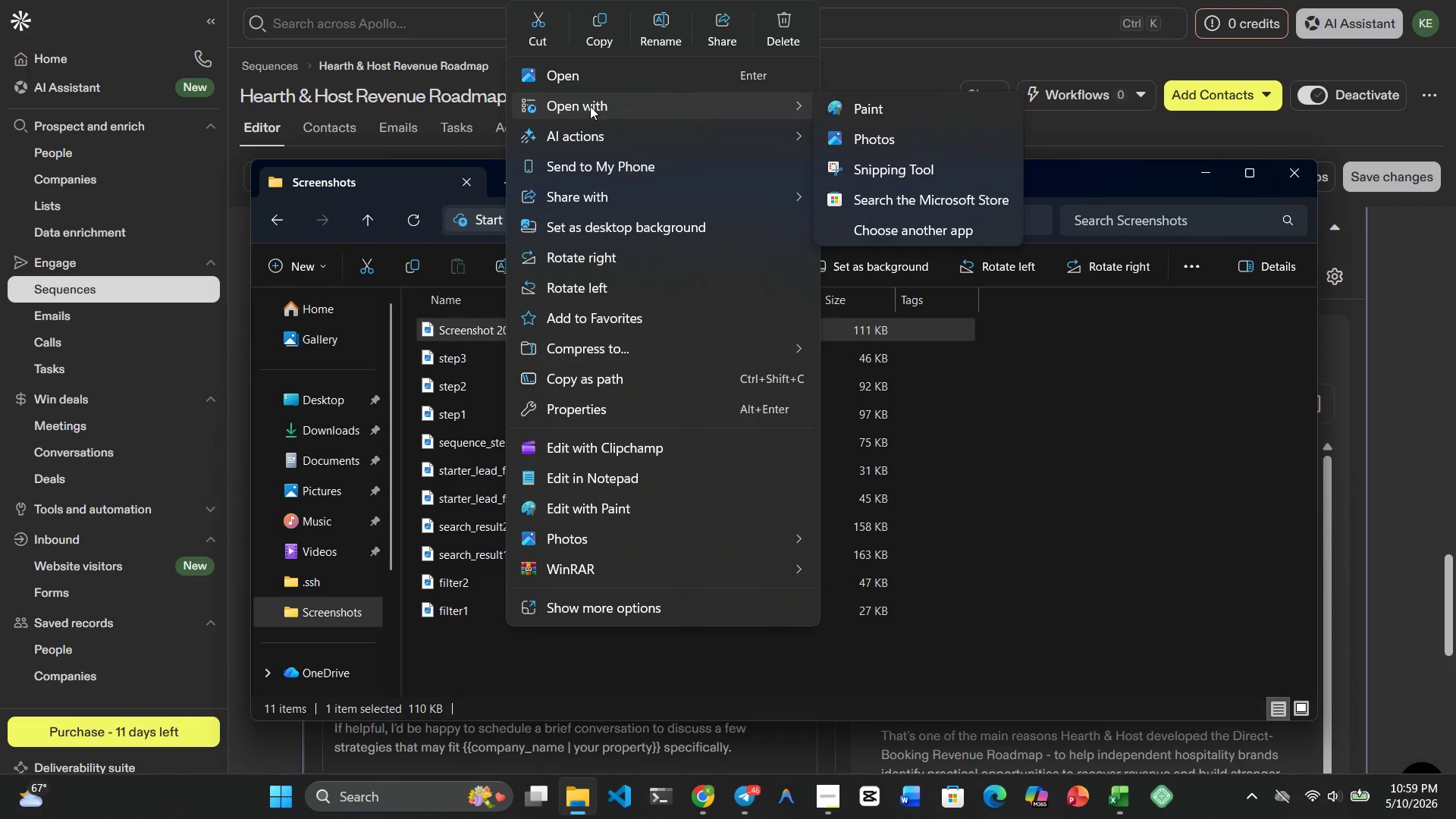 
left_click([645, 36])
 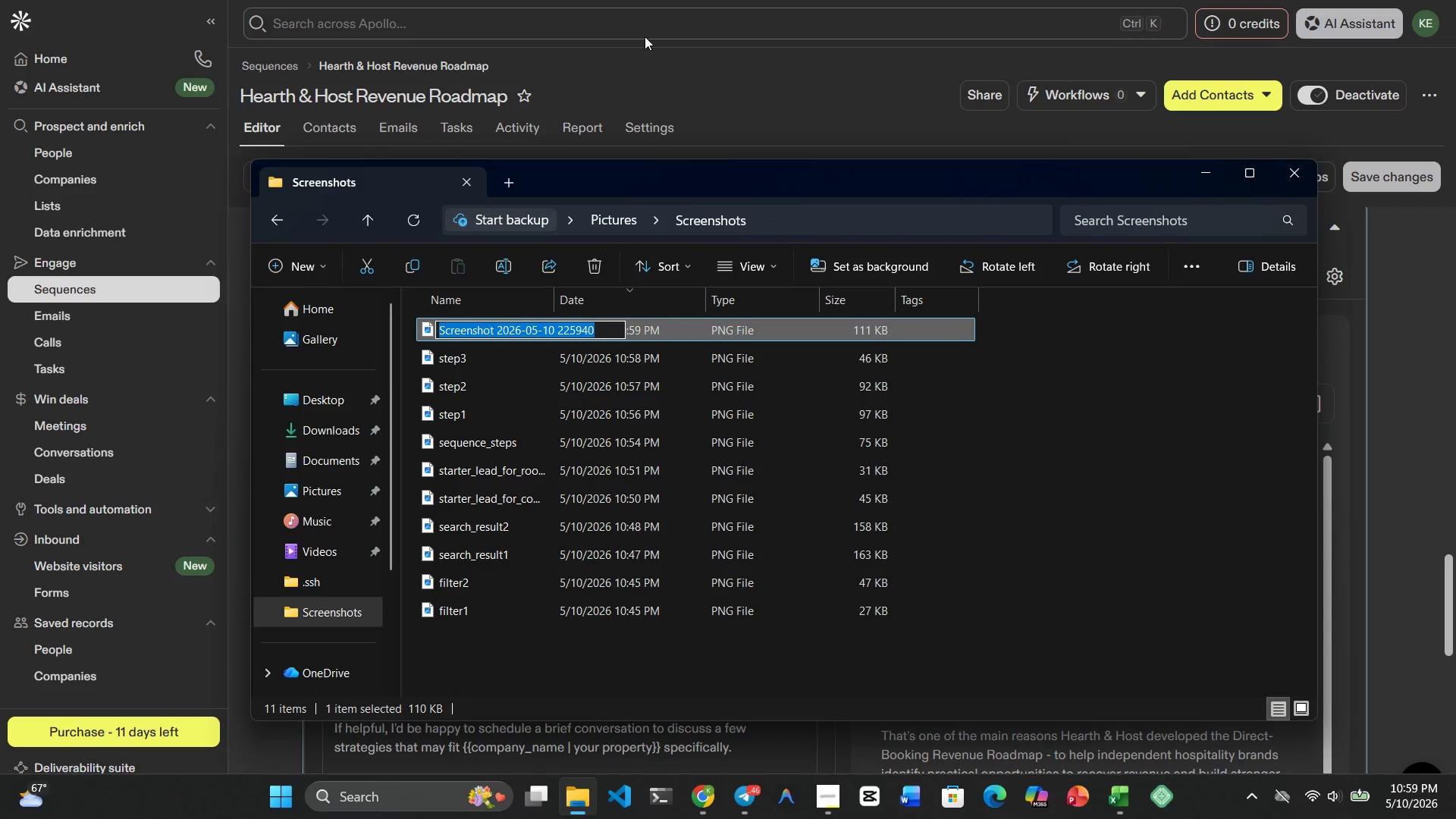 
type(step4)
 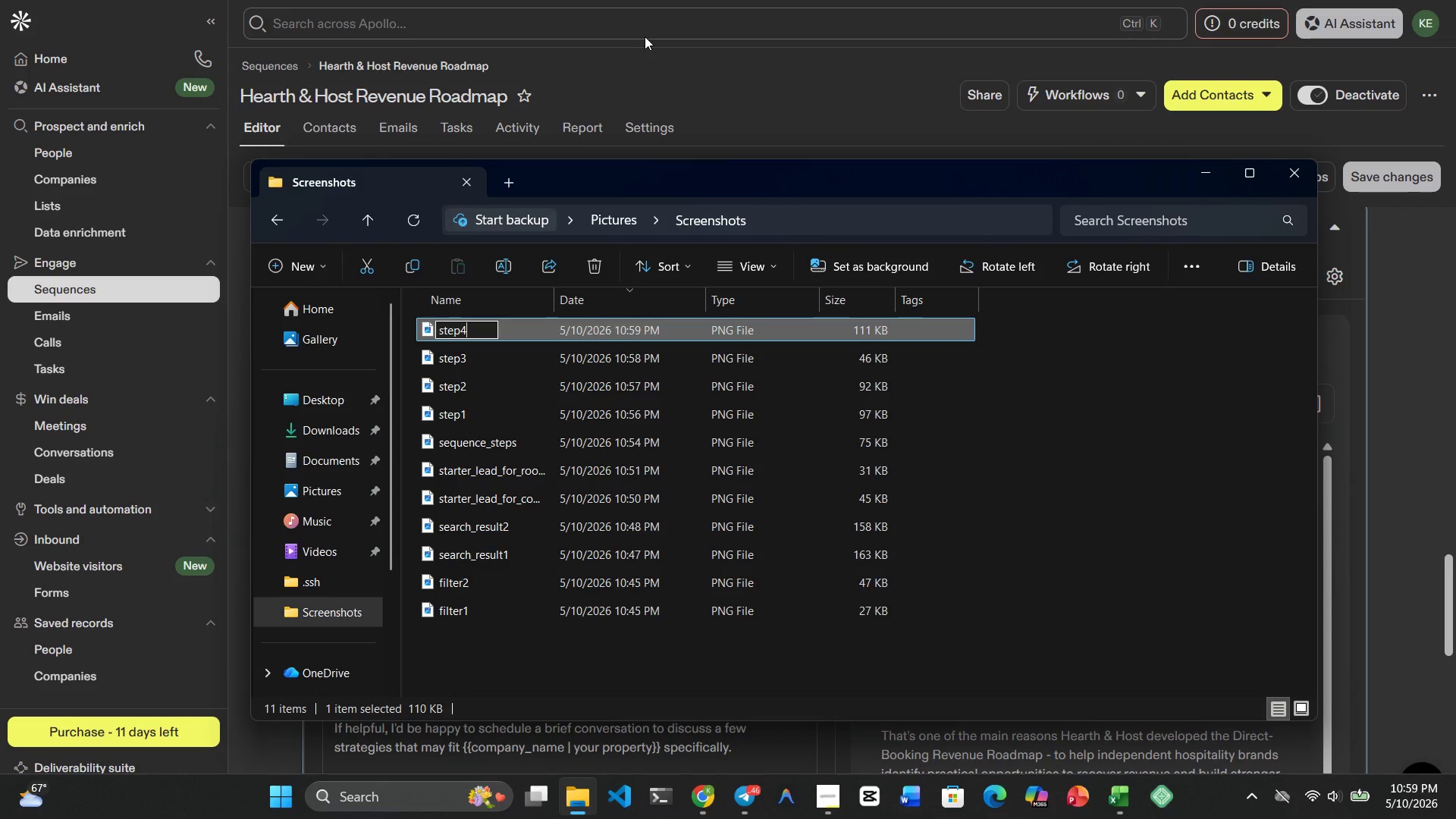 
key(Enter)
 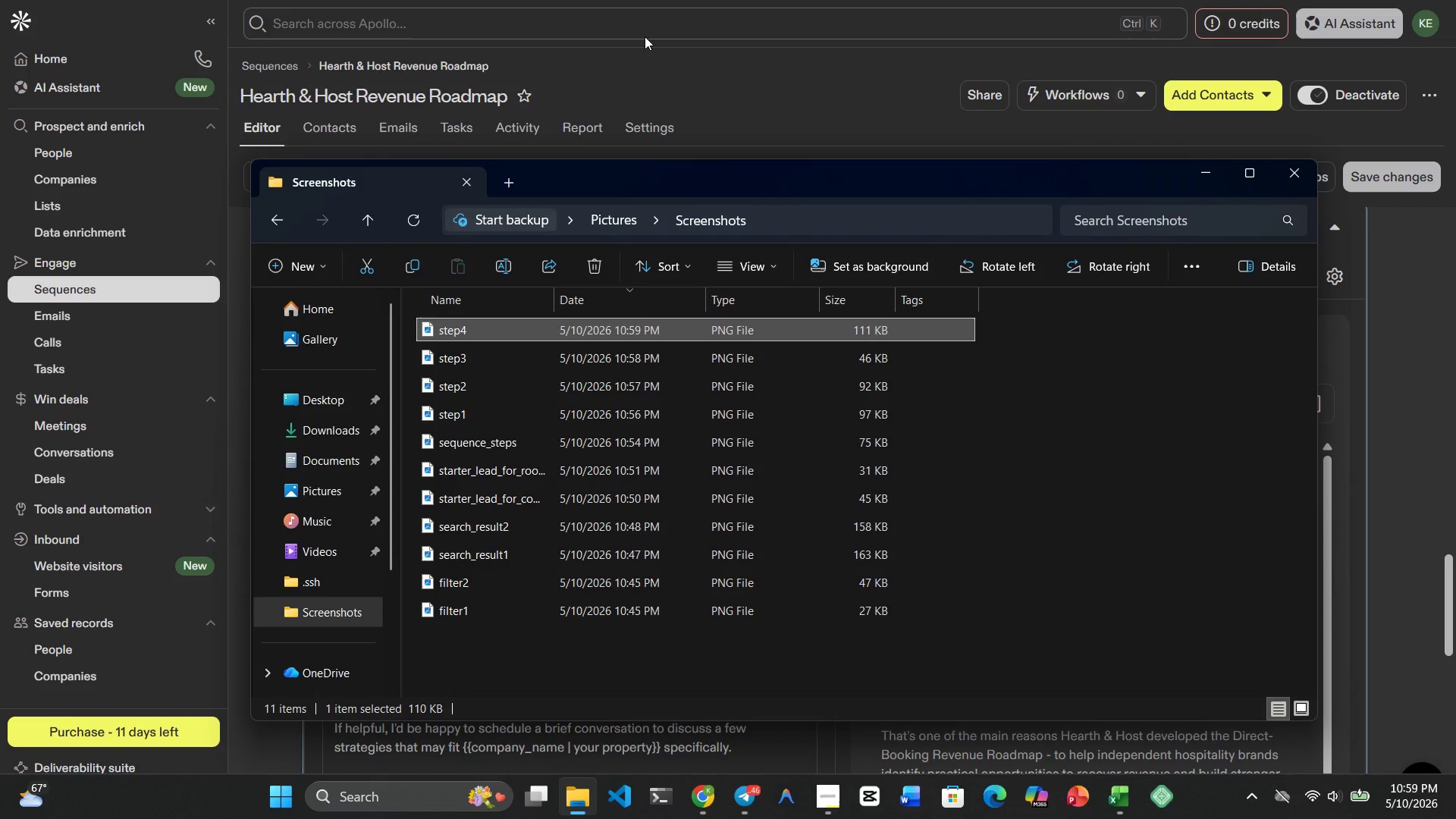 
key(Meta+4)
 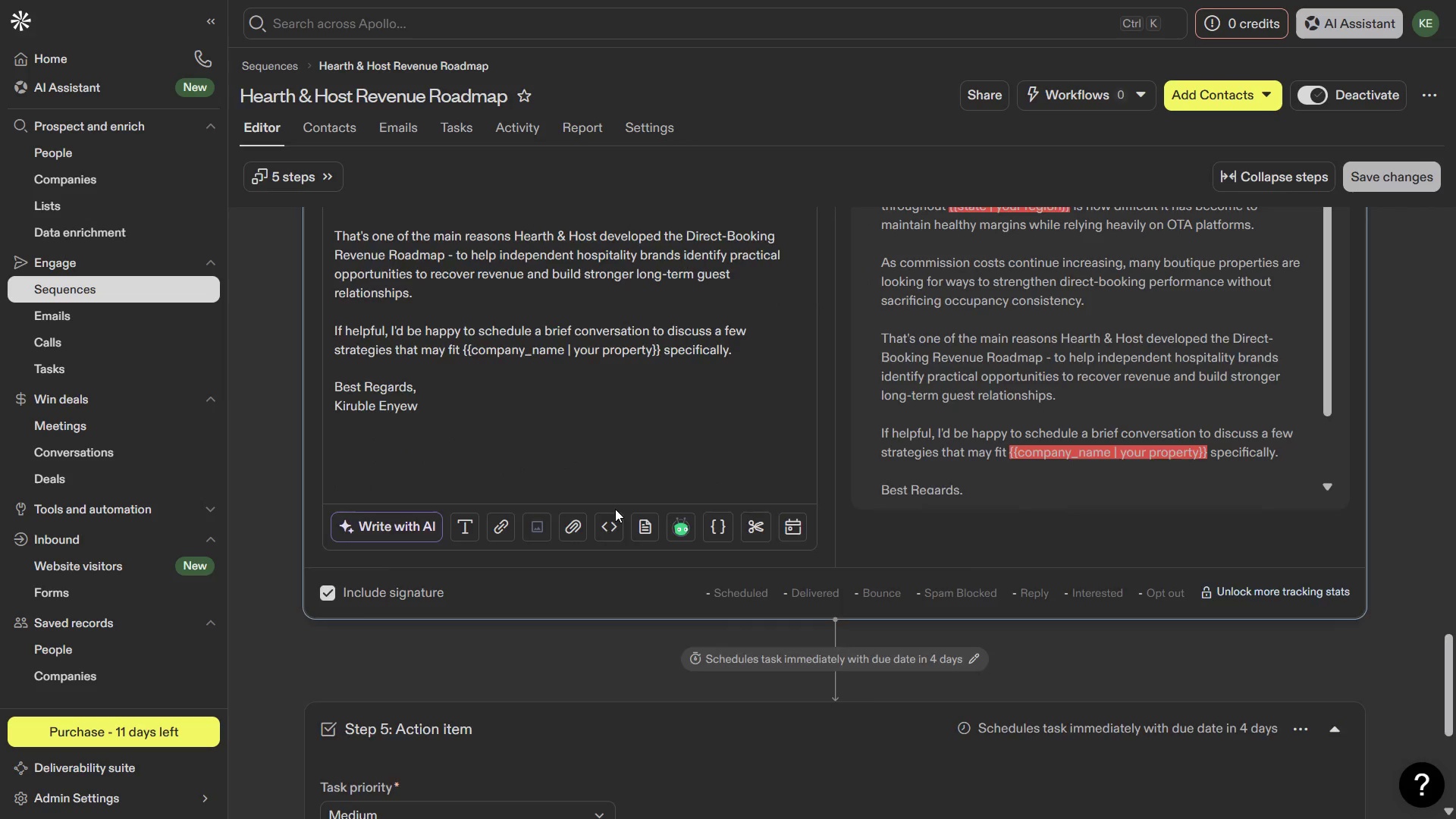 
wait(8.01)
 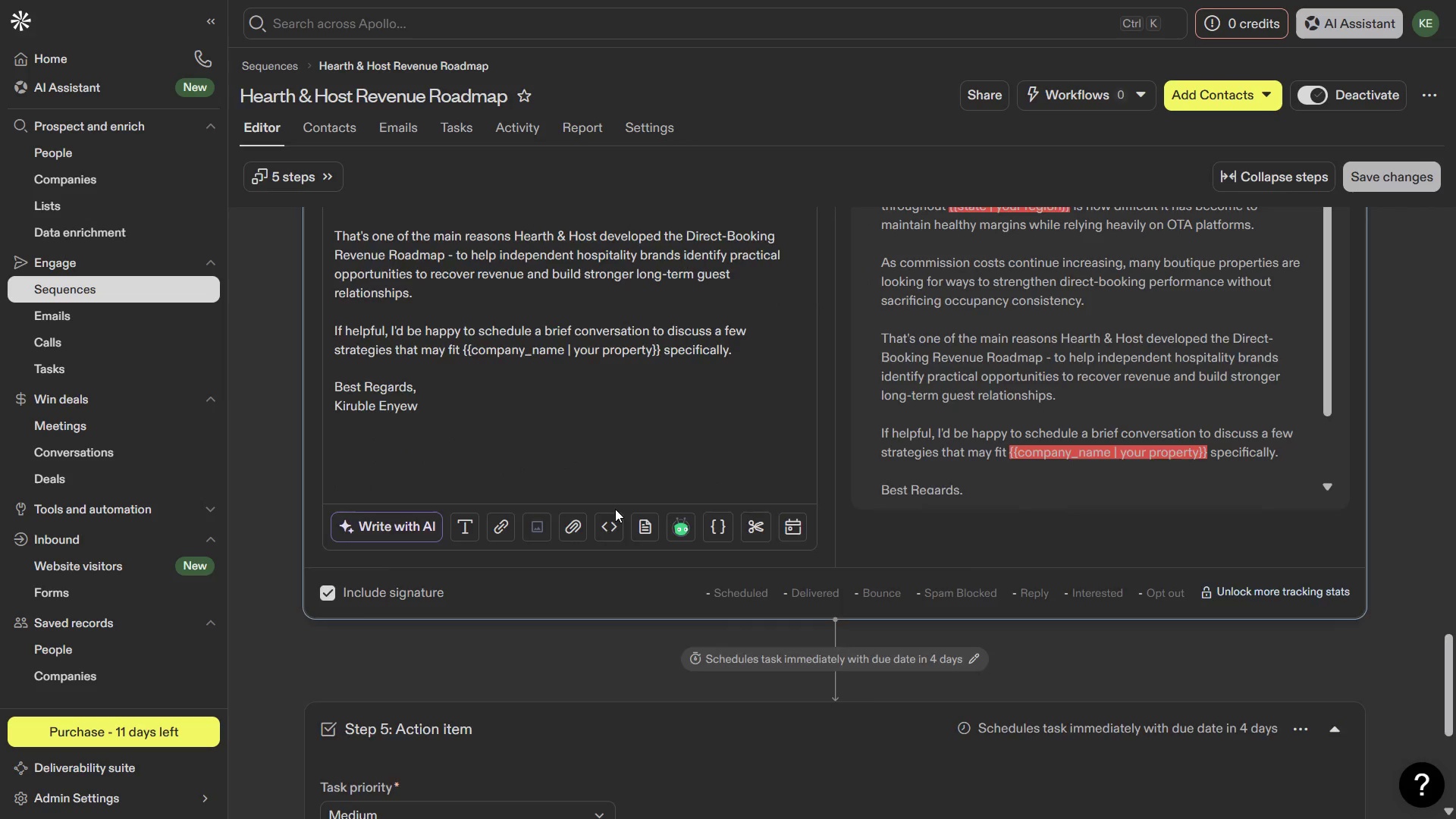 
key(PrintScreen)
 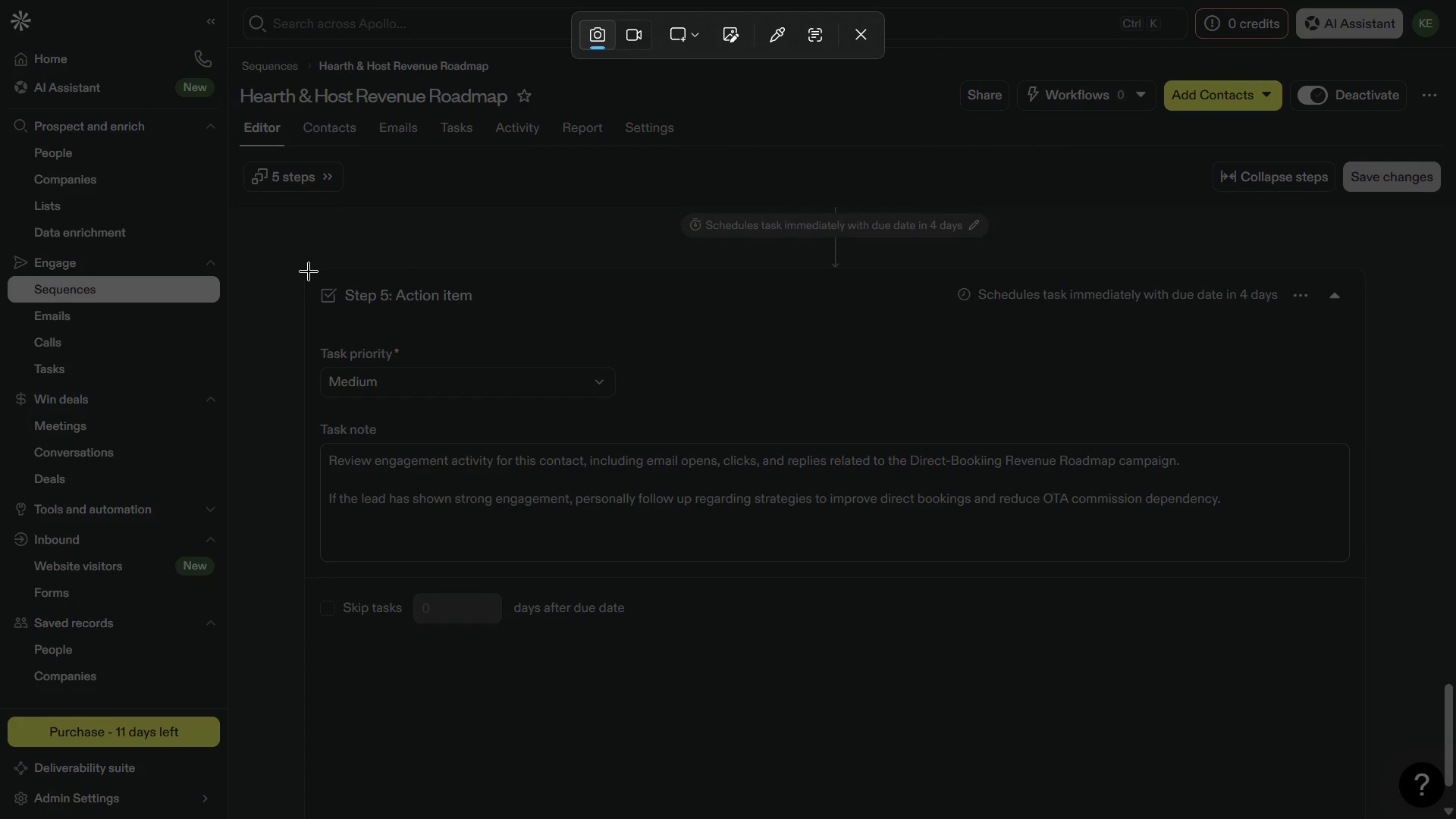 
left_click_drag(start_coordinate=[309, 271], to_coordinate=[1360, 576])
 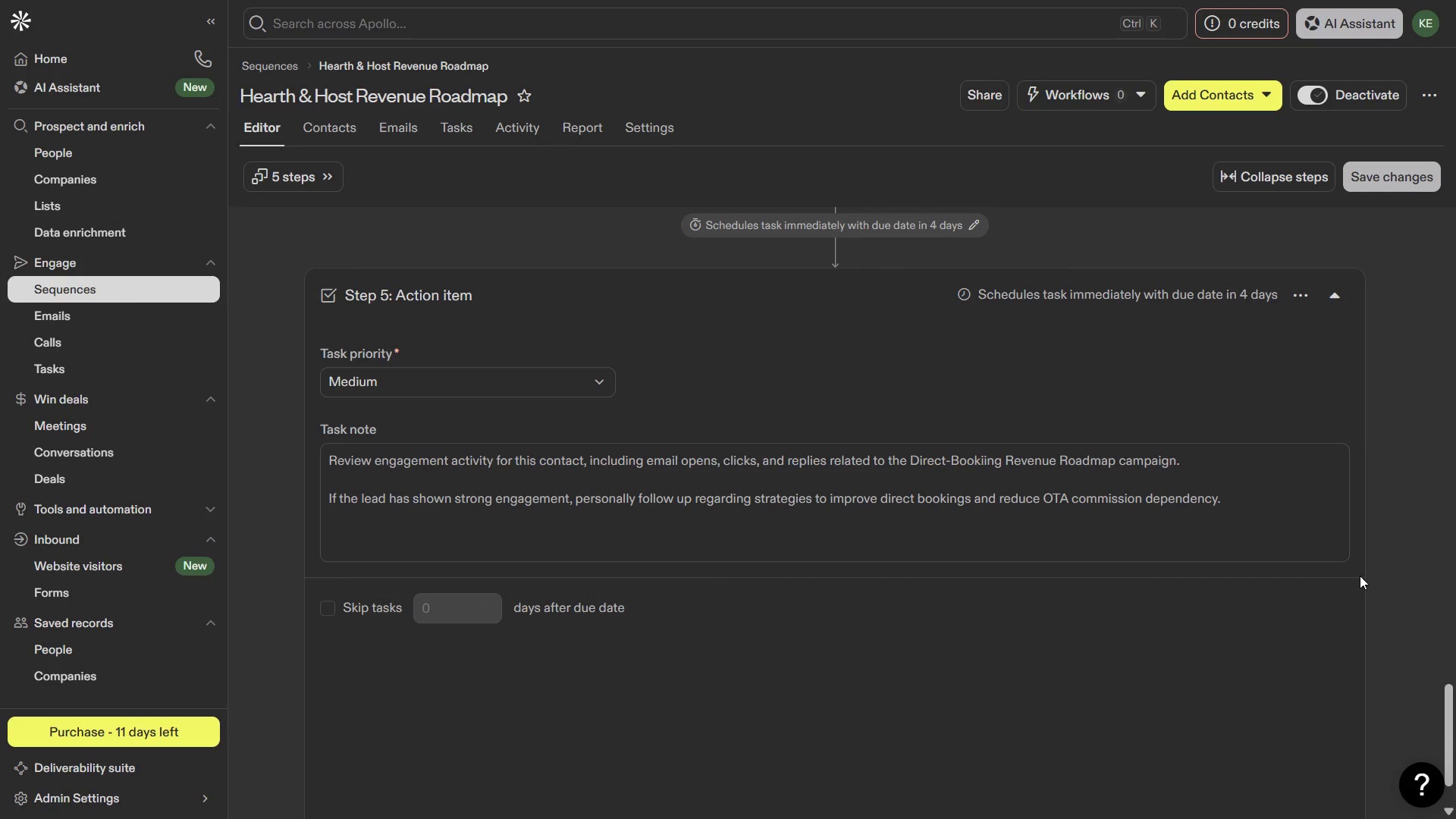 
key(Meta+1)
 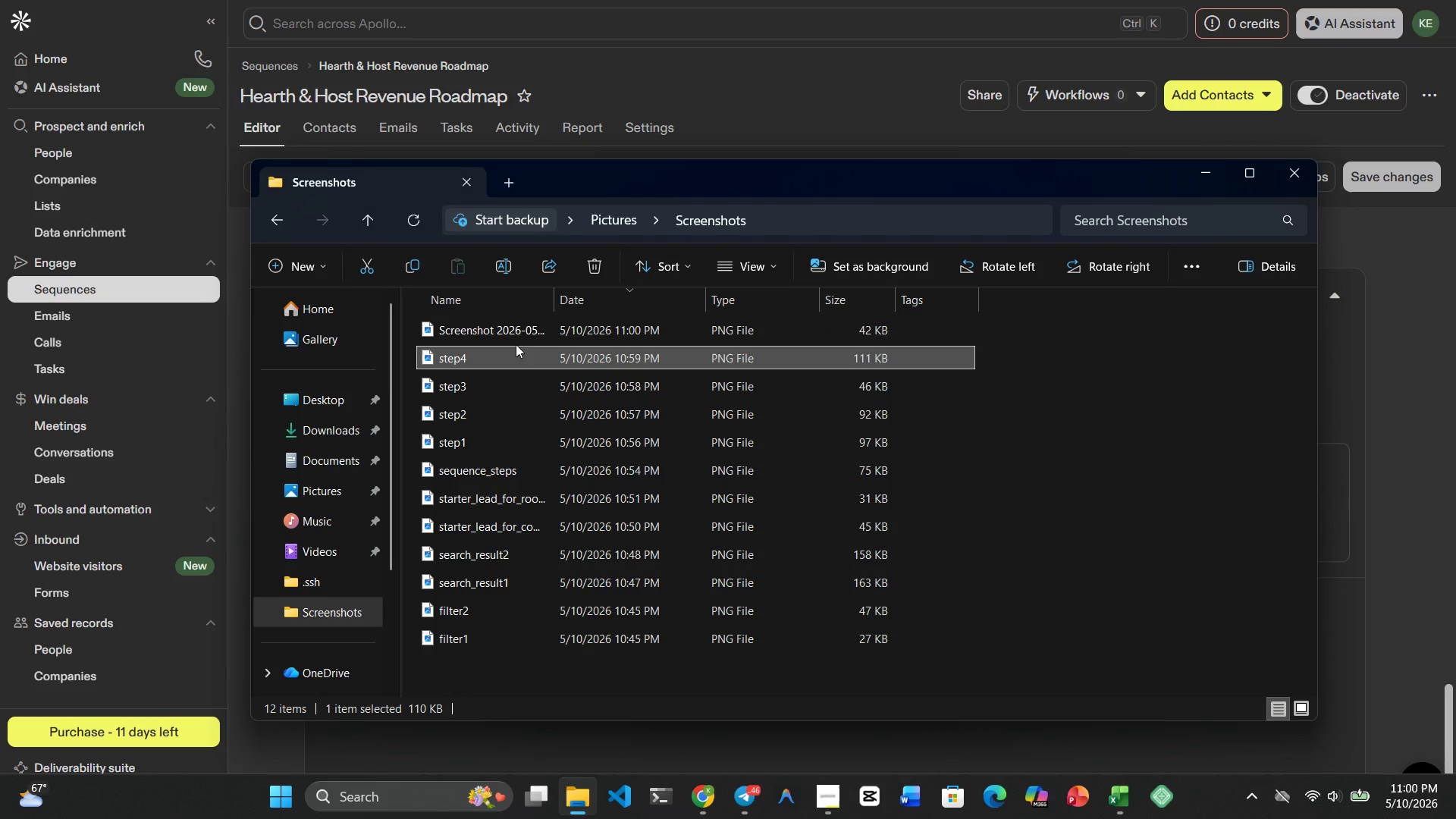 
left_click([487, 344])
 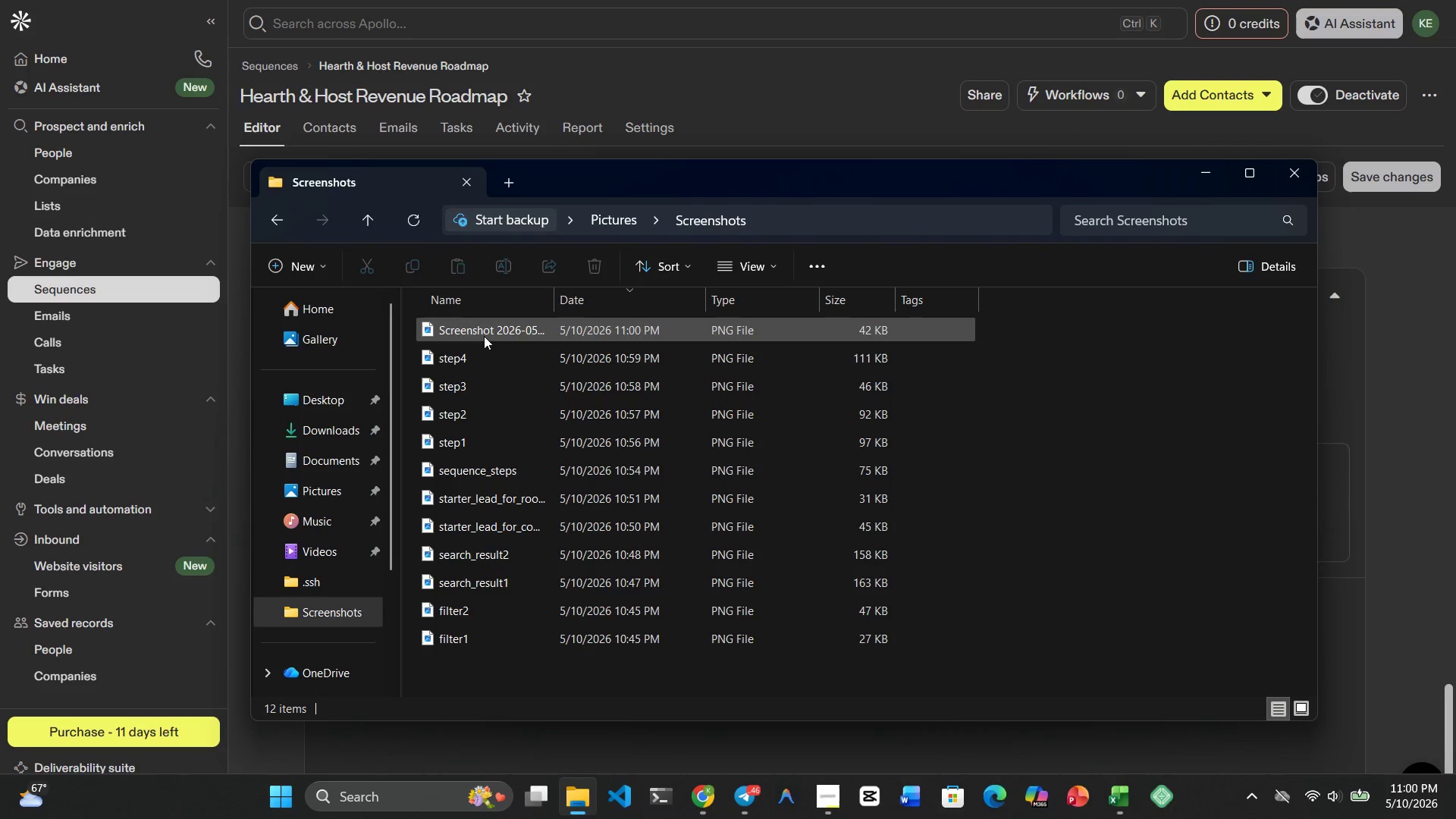 
left_click([484, 336])
 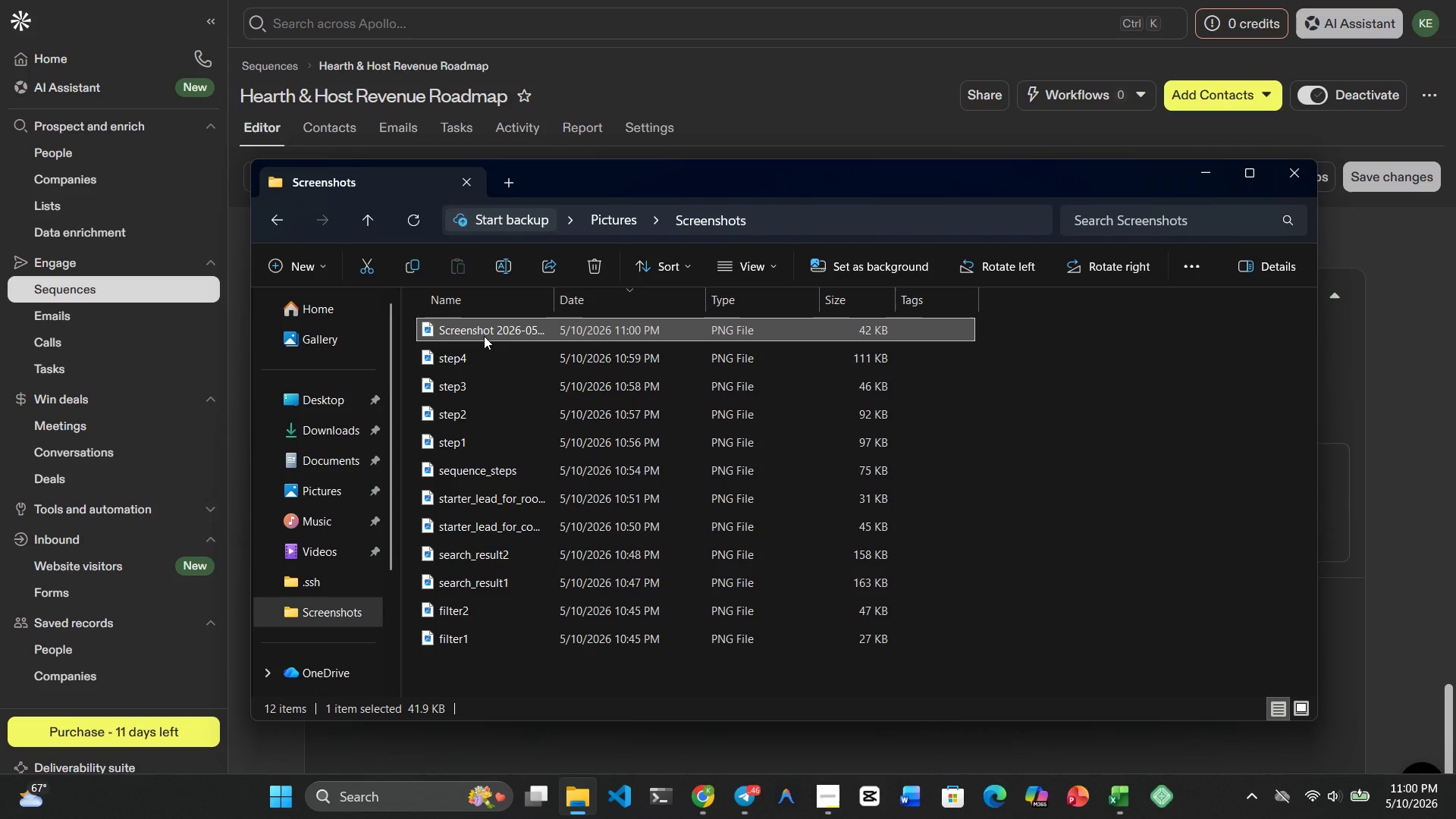 
right_click([484, 336])
 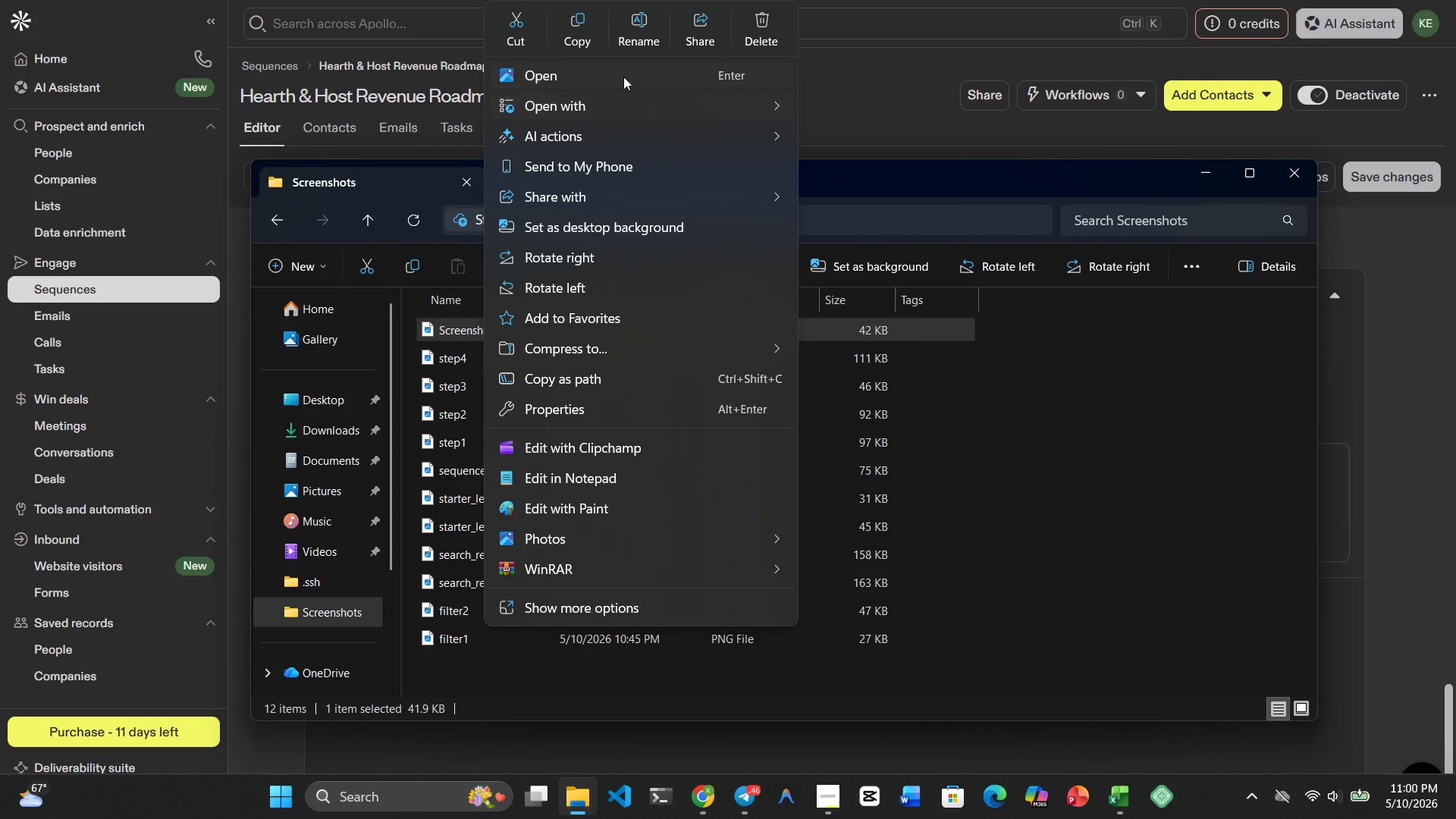 
left_click([639, 34])
 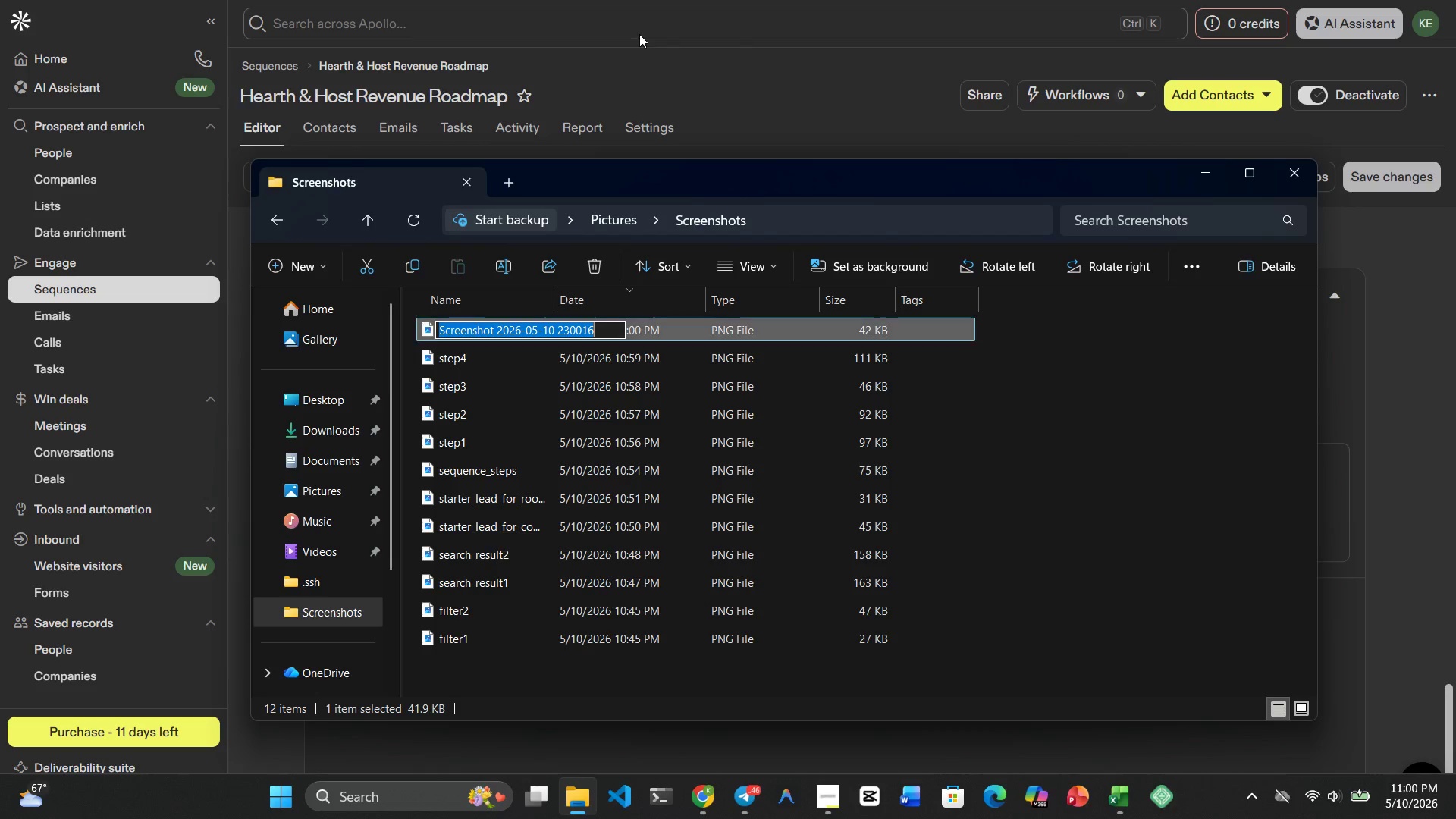 
type(step5)
 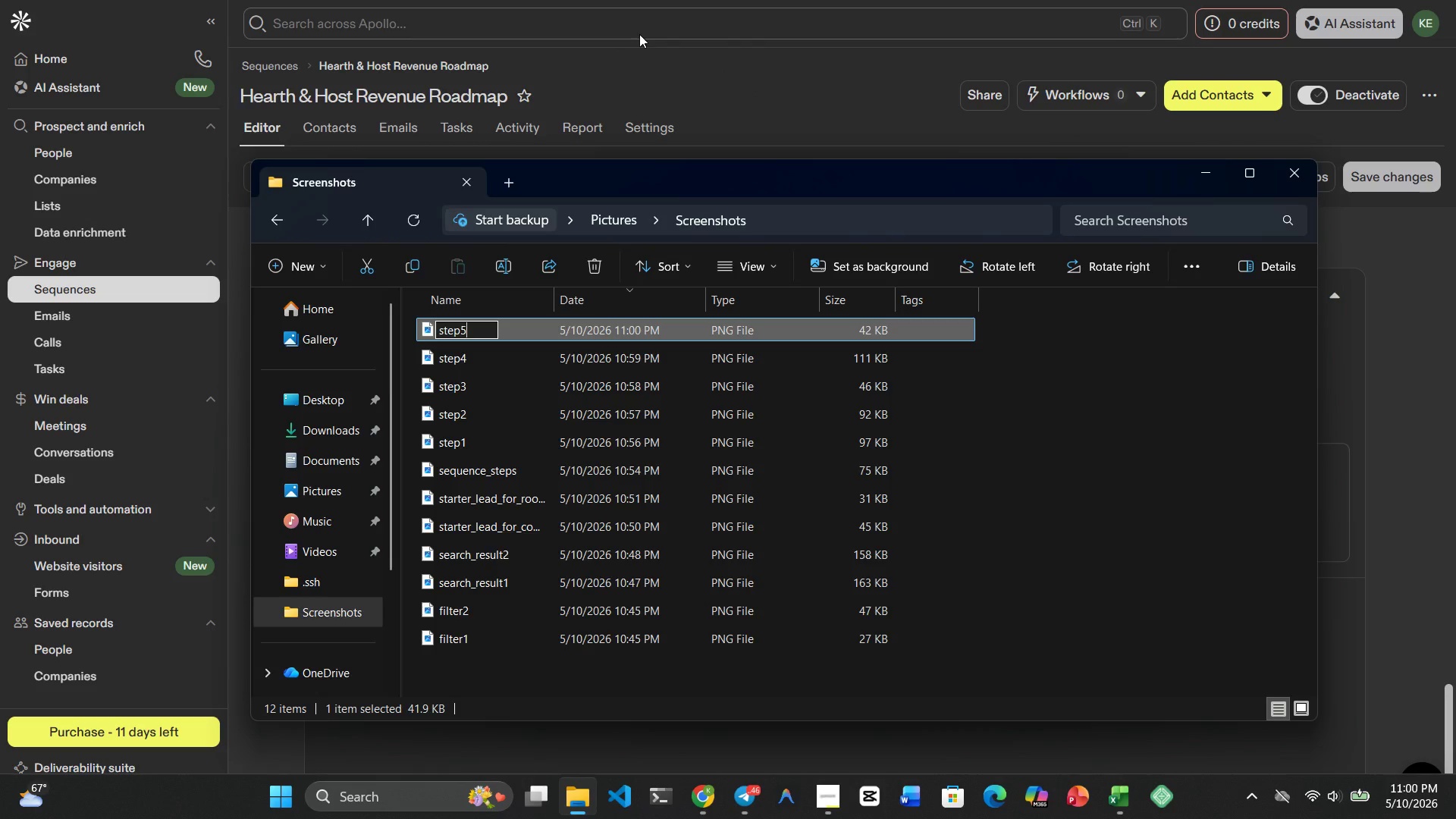 
key(Enter)
 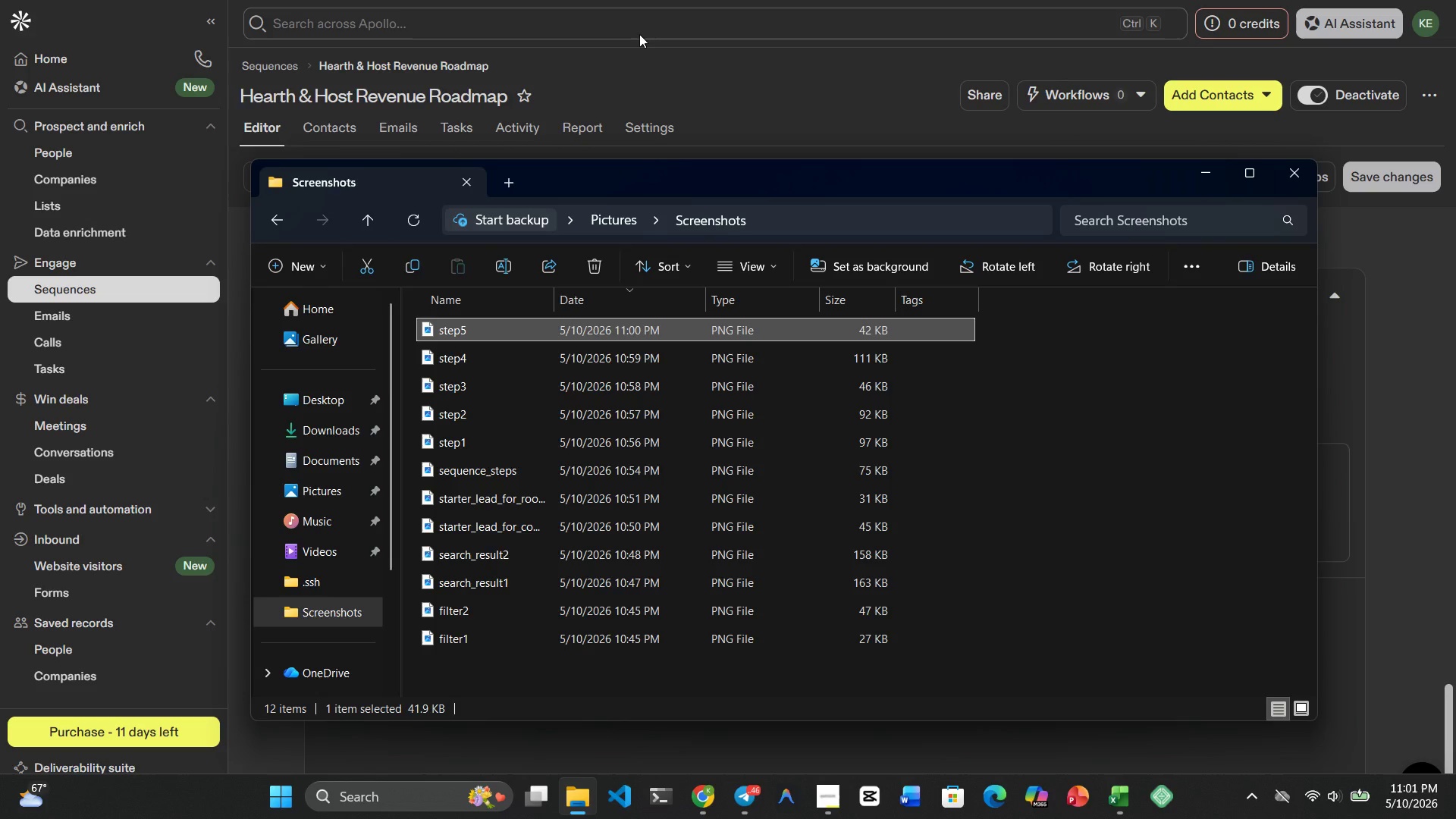 
wait(62.48)
 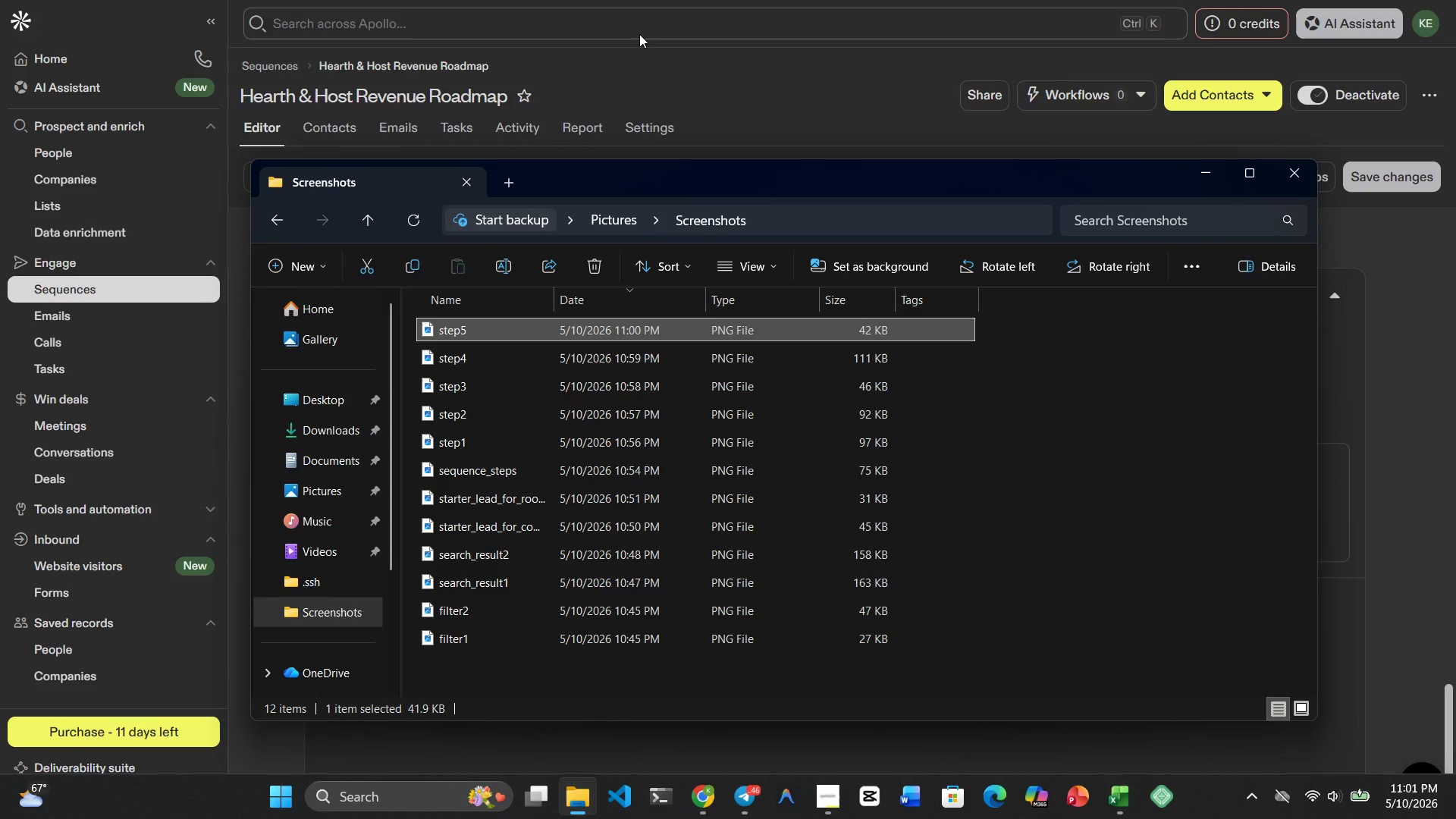 
scroll: coordinate [780, 466], scroll_direction: up, amount: 1.0
 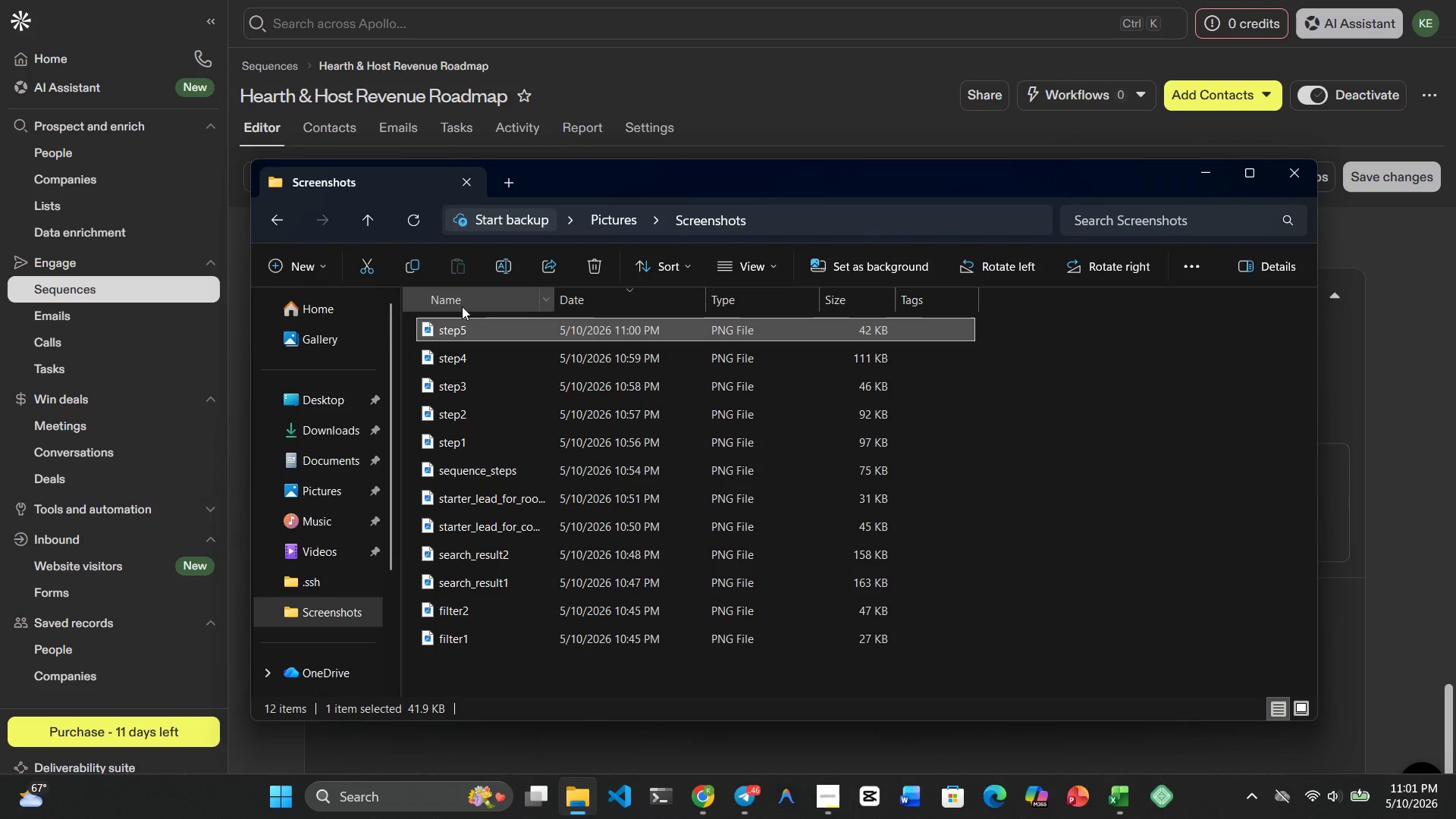 
scroll: coordinate [510, 567], scroll_direction: down, amount: 2.0
 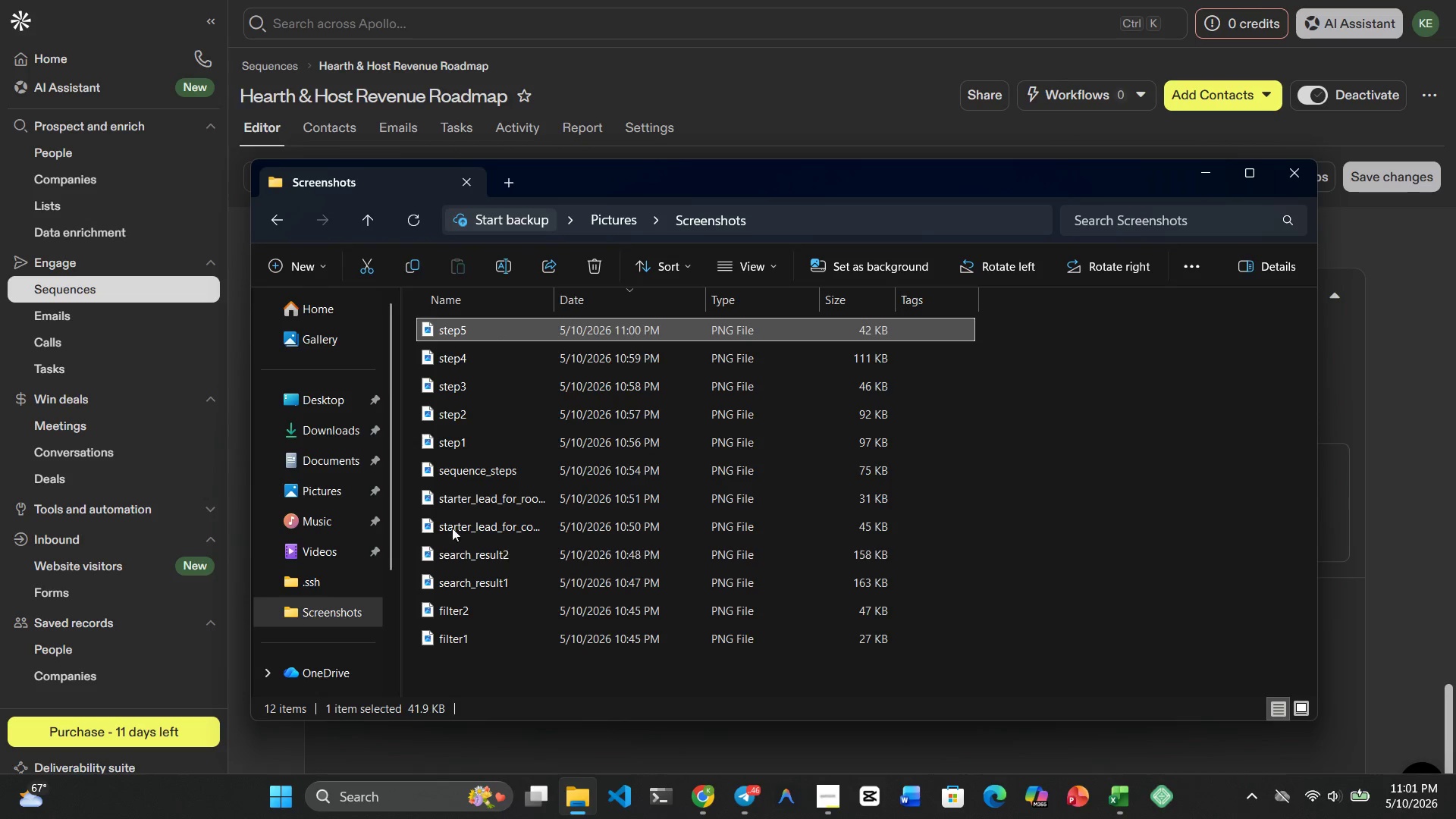 
wait(6.22)
 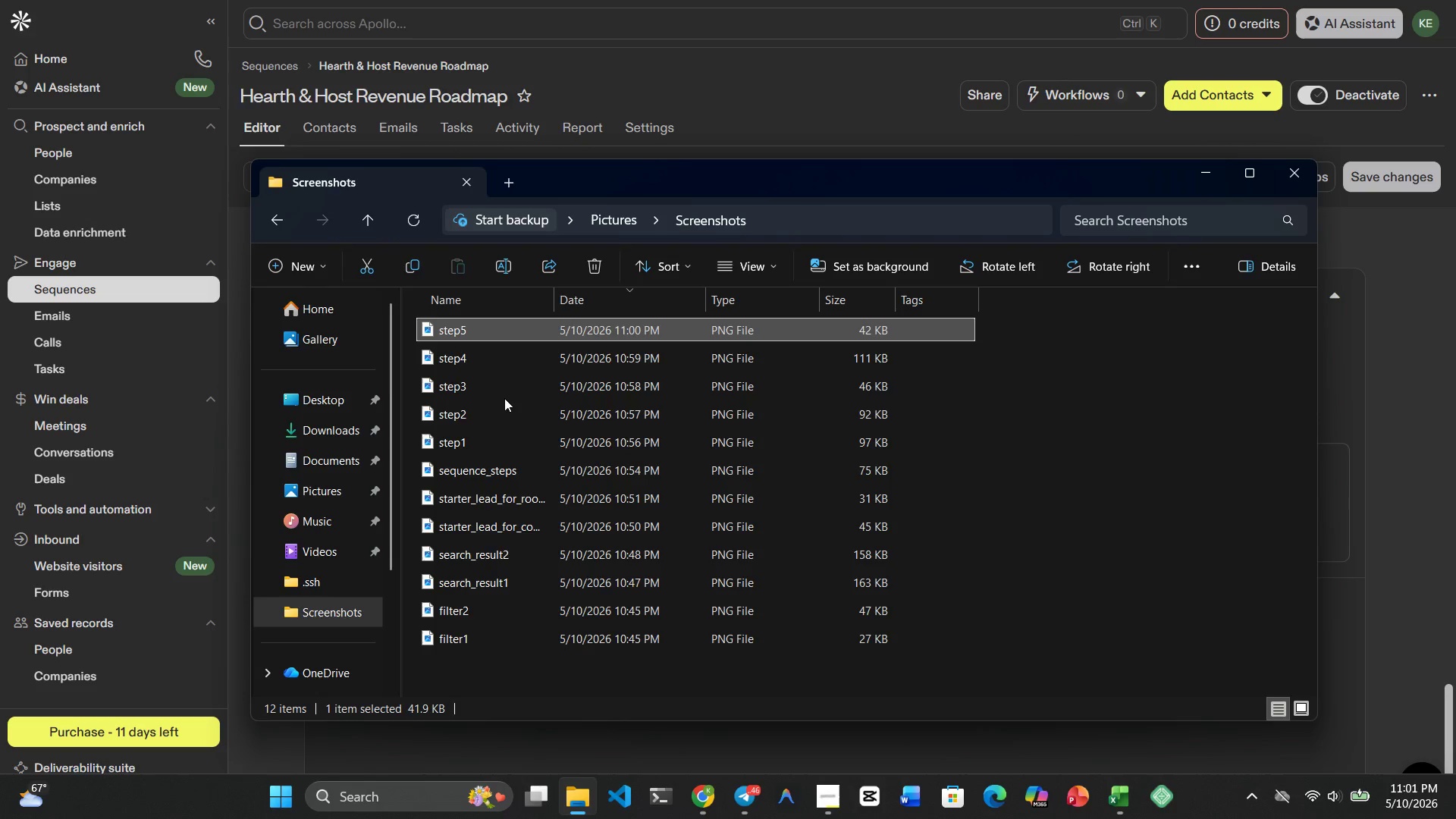 
left_click([495, 620])
 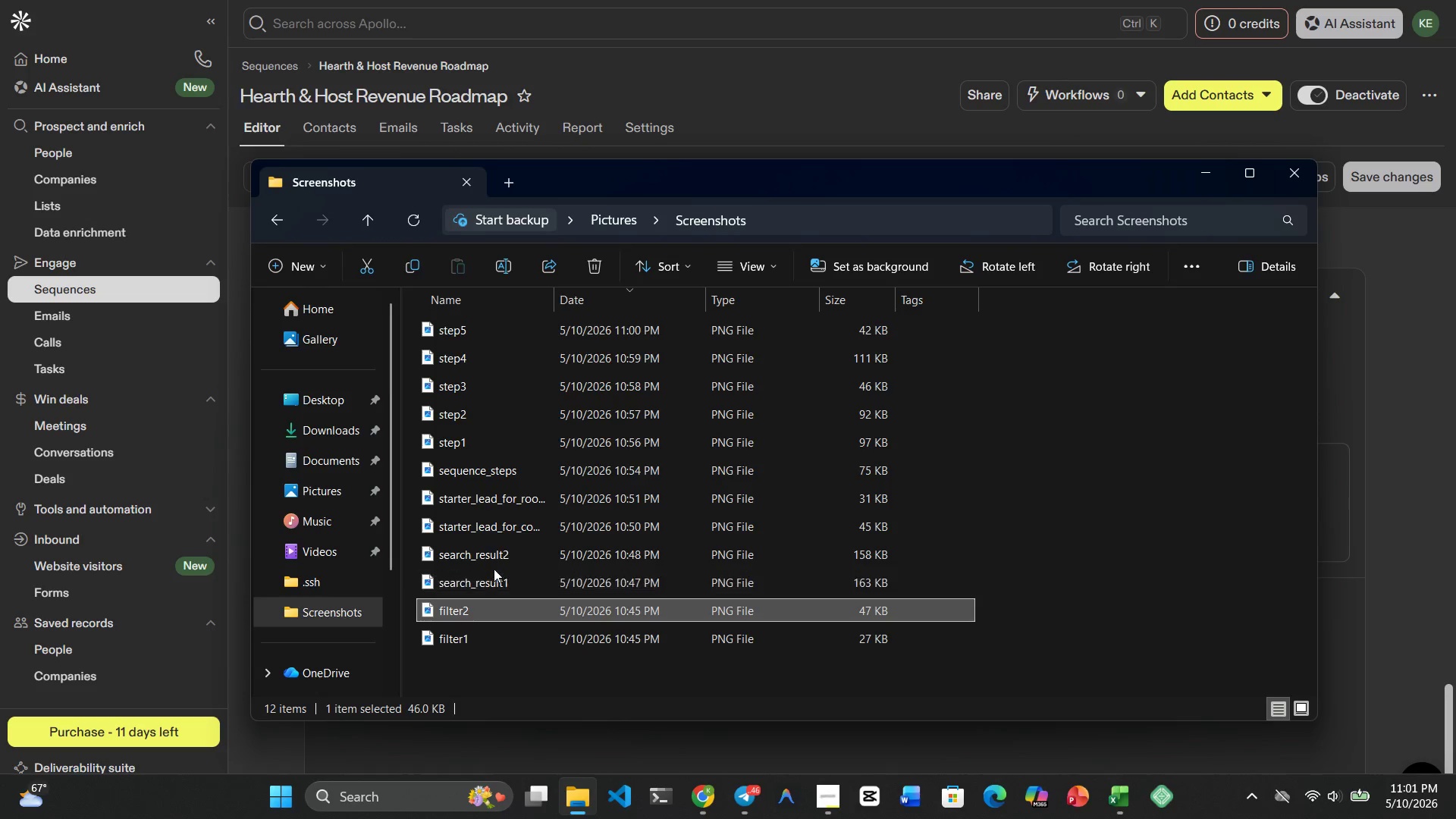 
left_click([494, 569])
 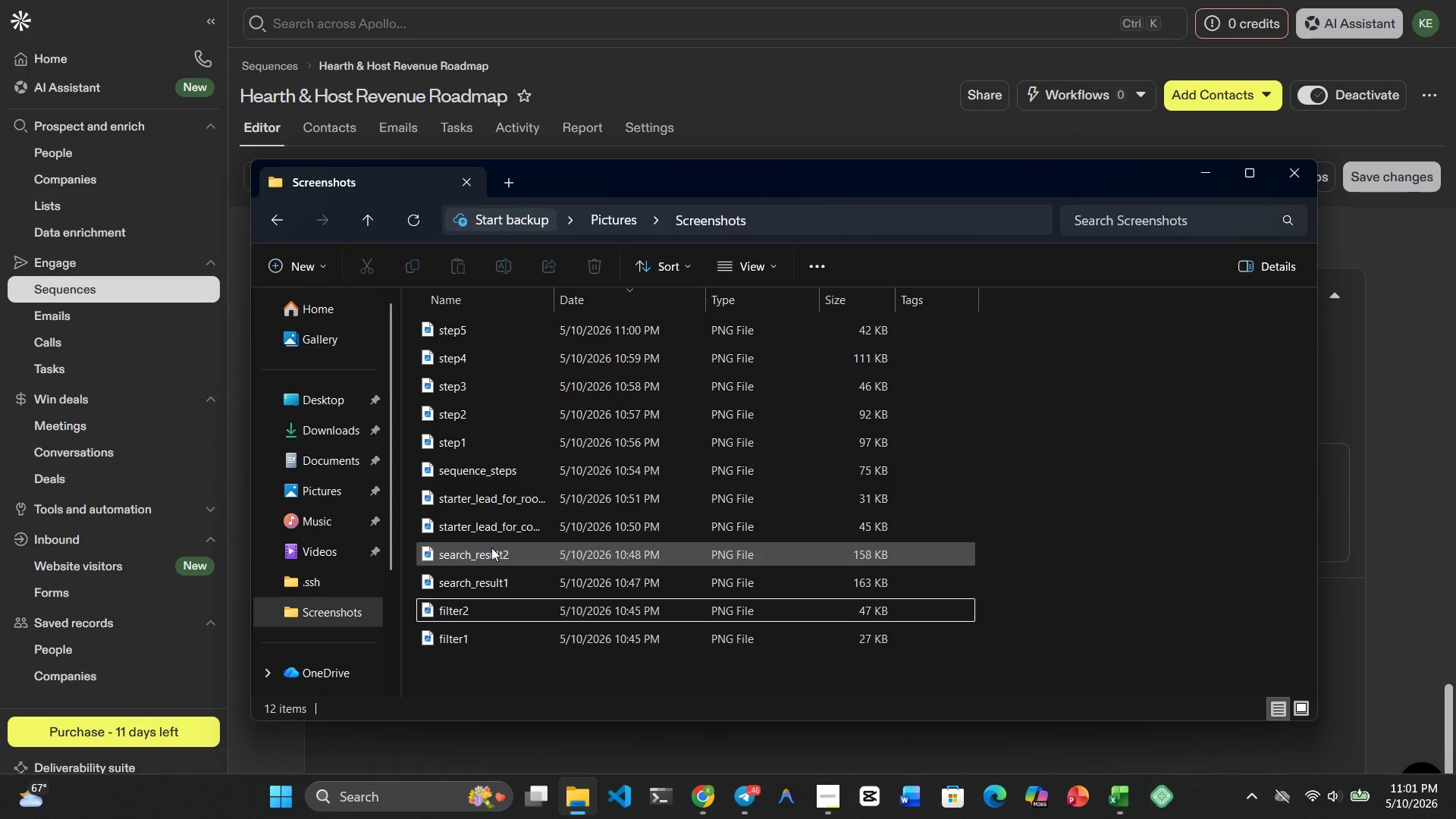 
left_click([491, 548])
 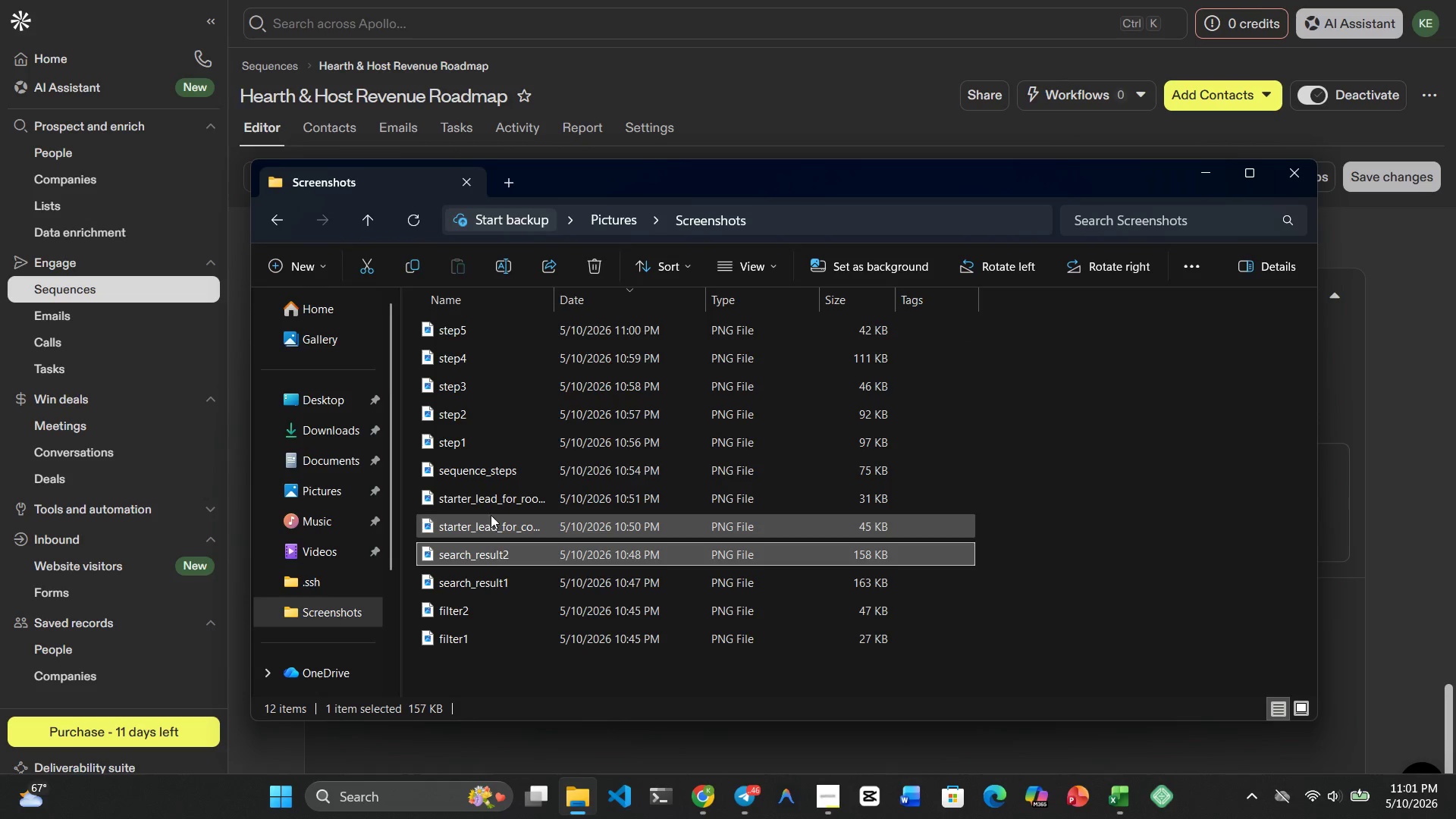 
left_click([491, 515])
 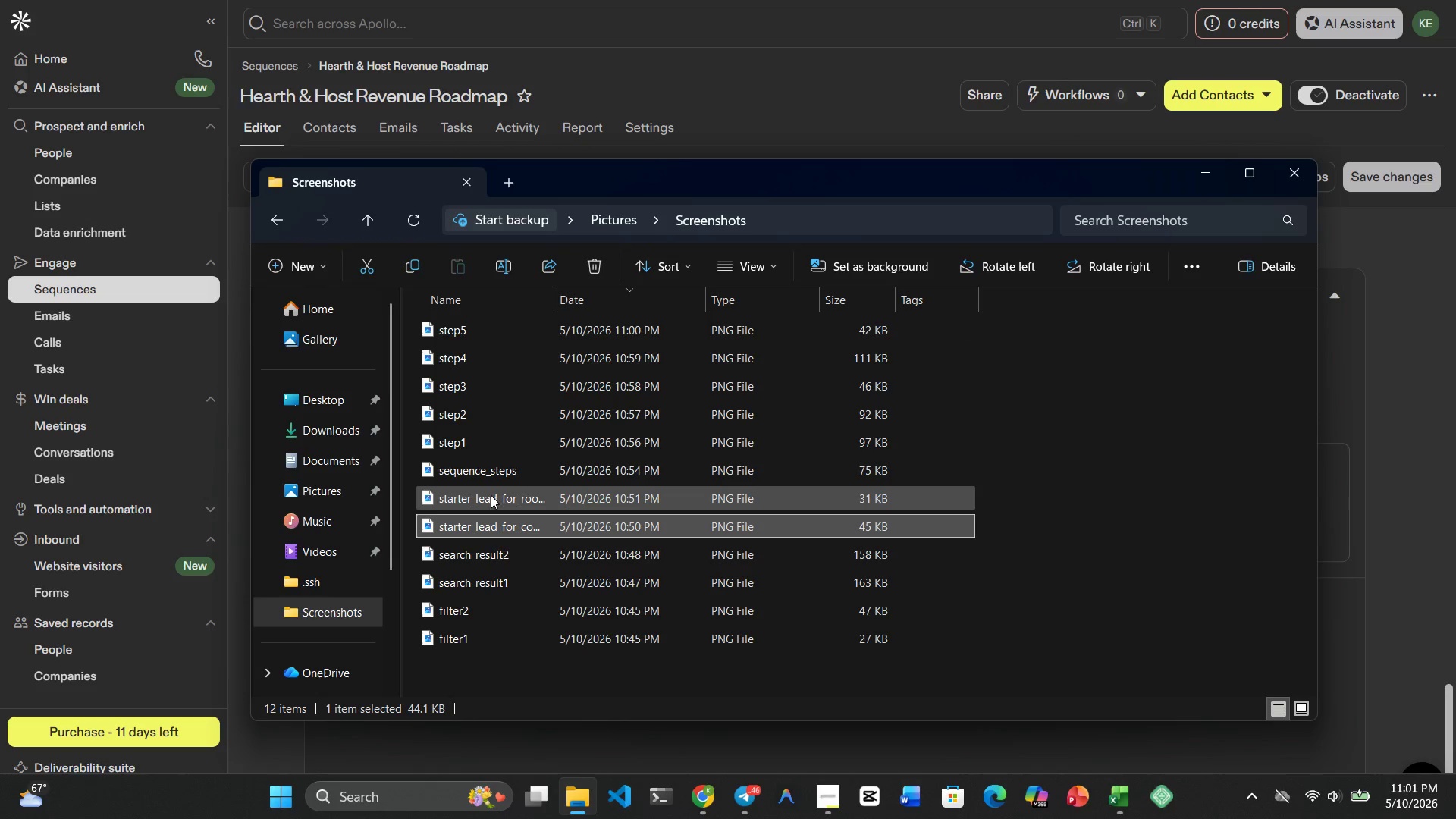 
left_click([491, 495])
 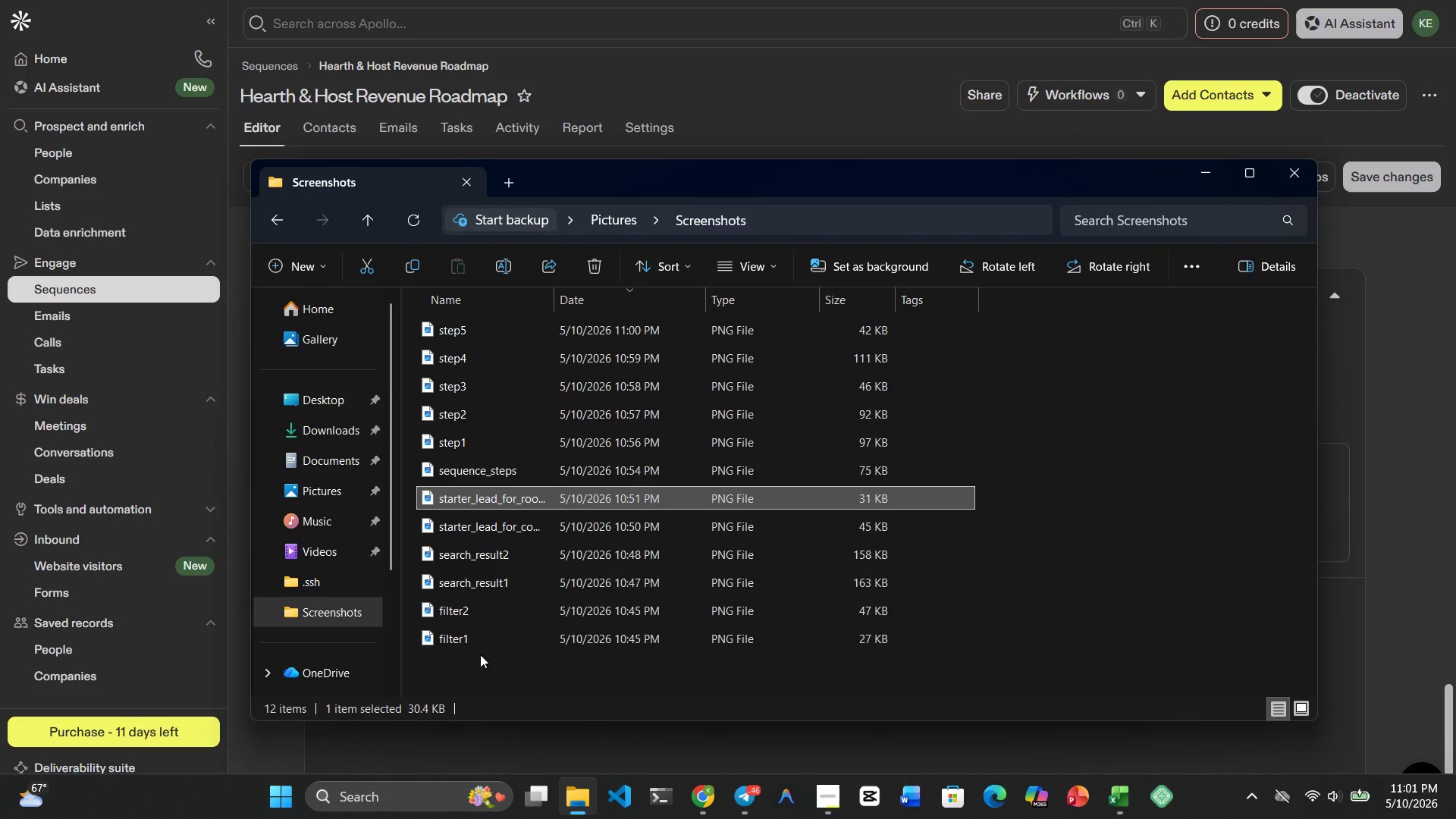 
left_click([697, 814])
 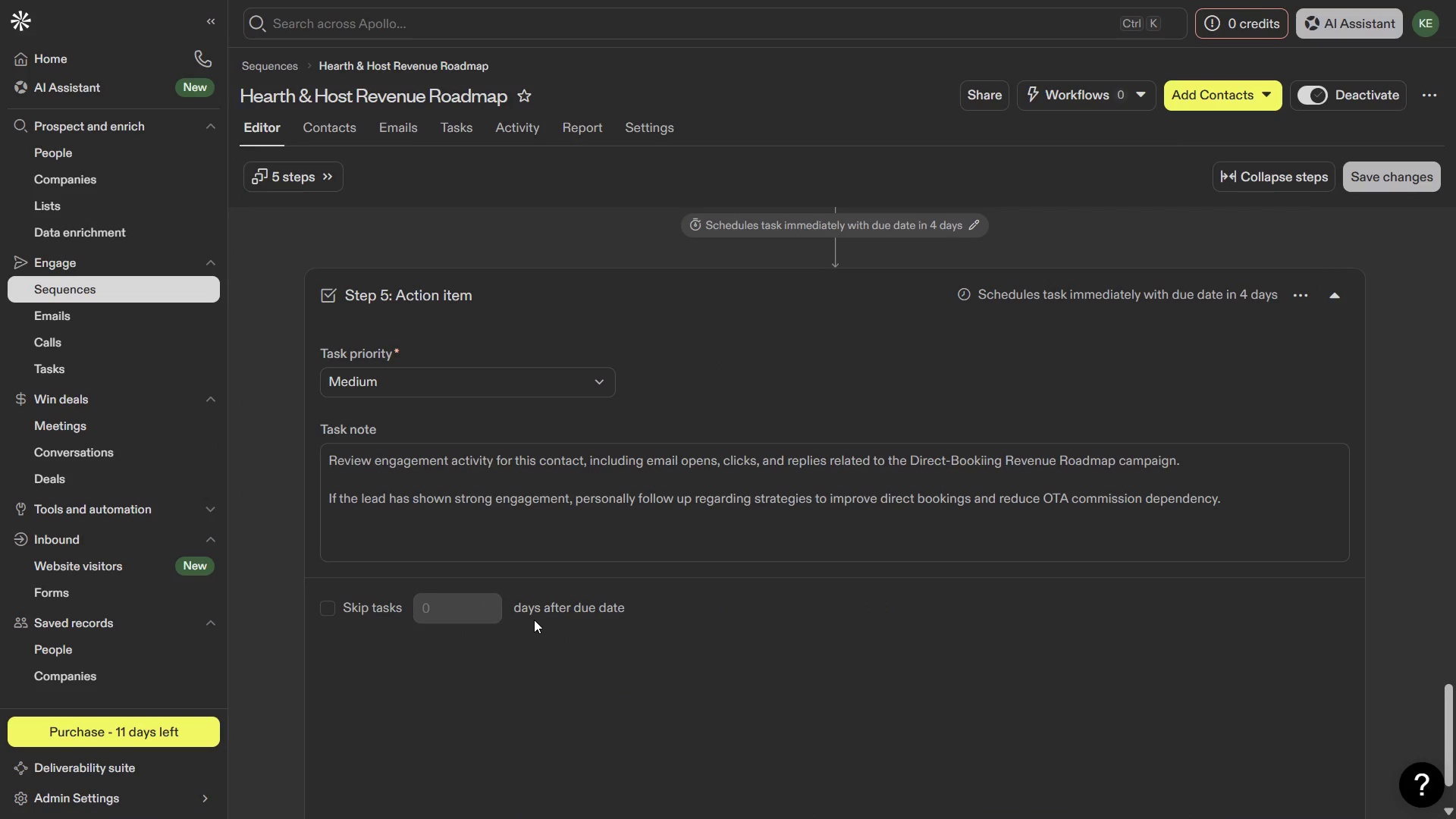 
key(Meta+MetaLeft)
 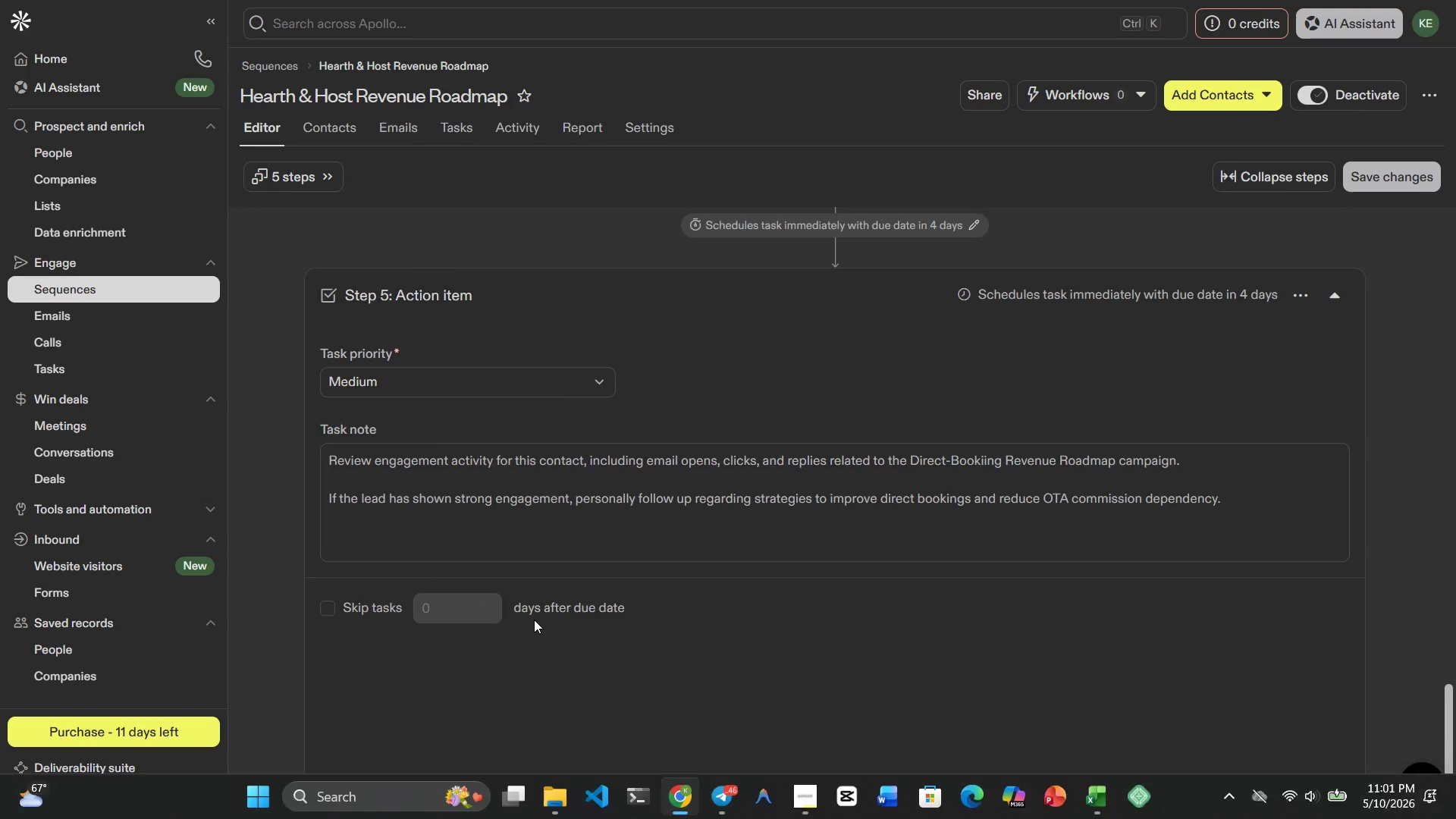 
key(Meta+1)
 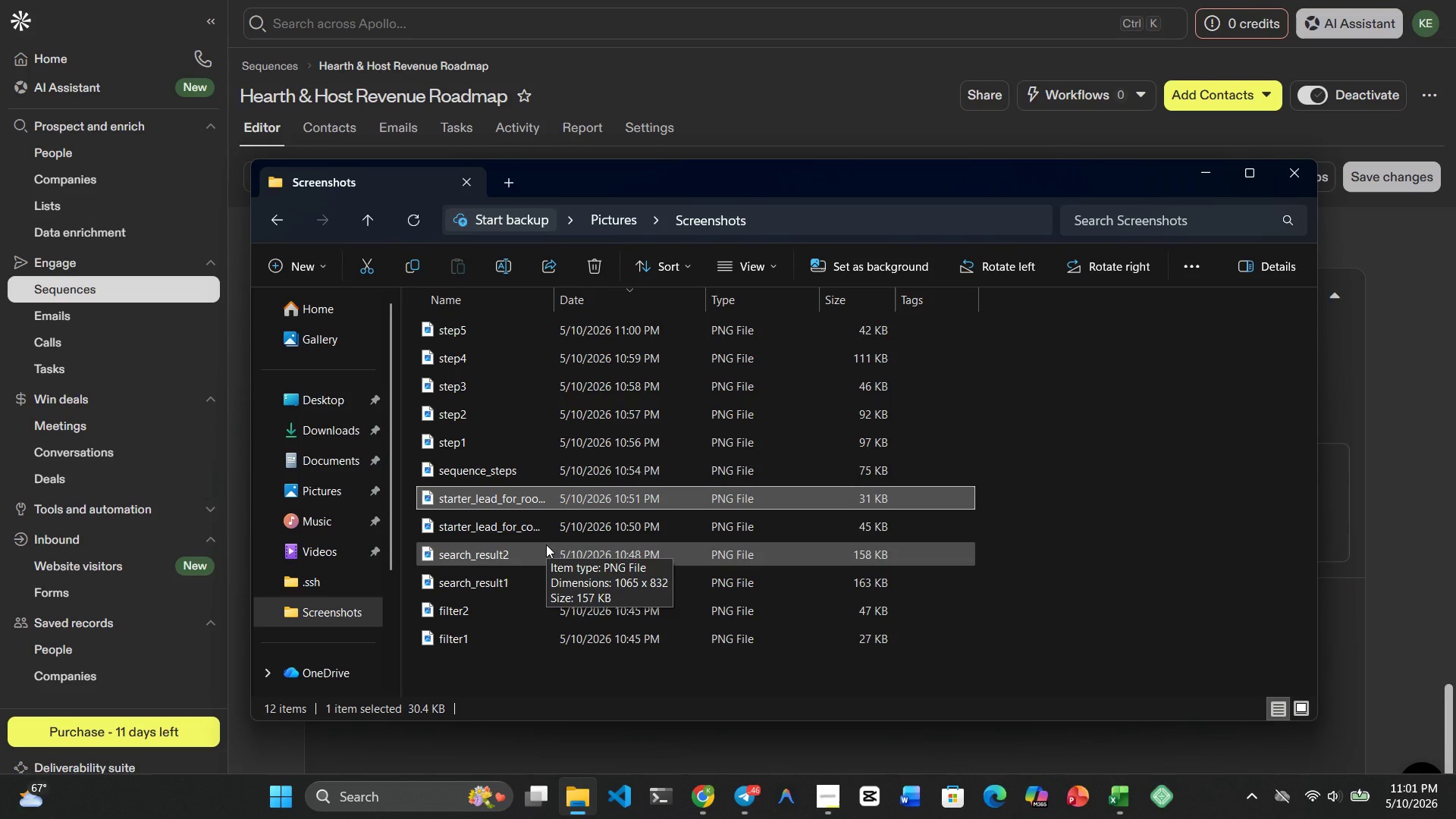 
wait(14.69)
 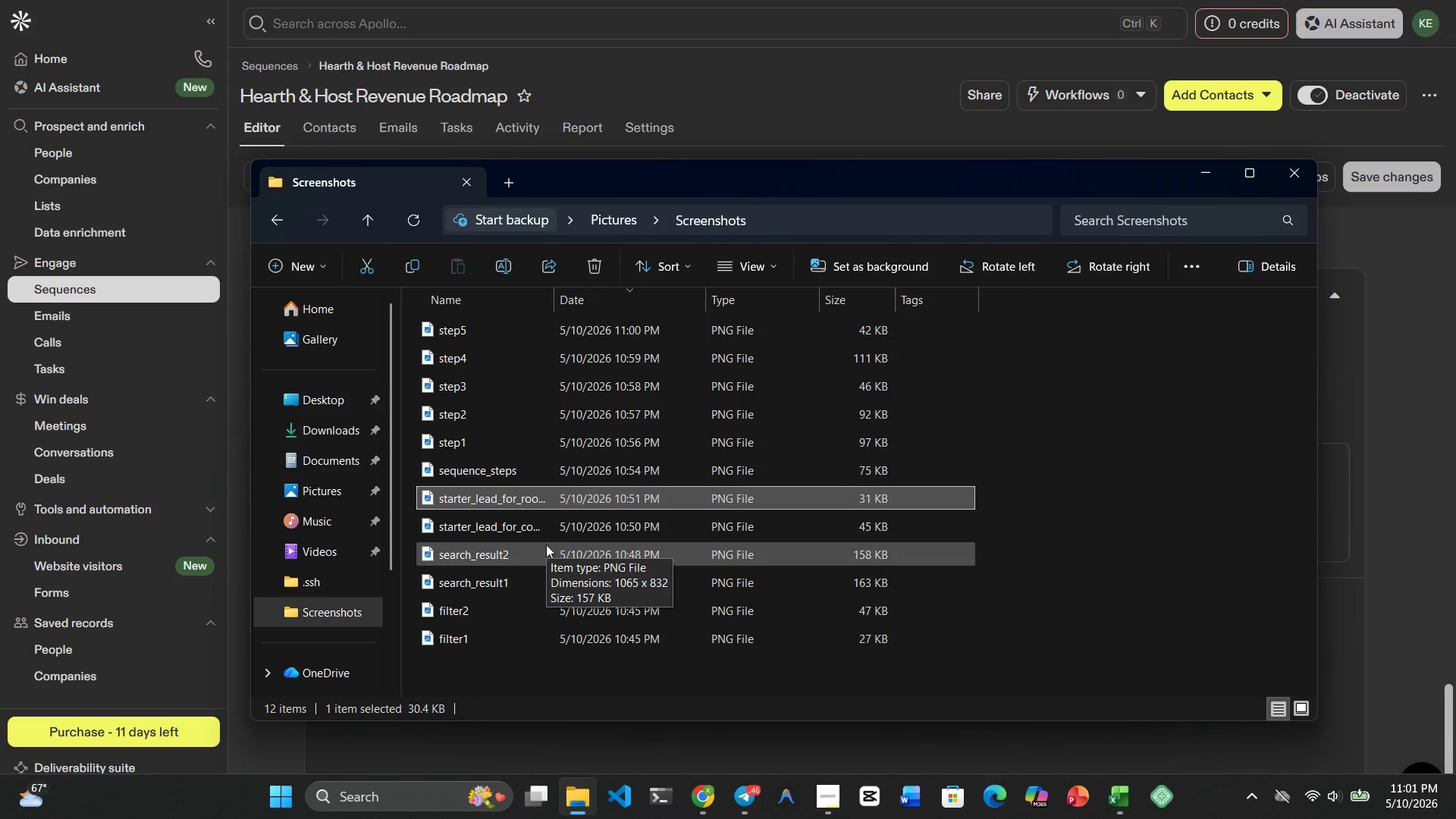 
left_click([836, 814])